 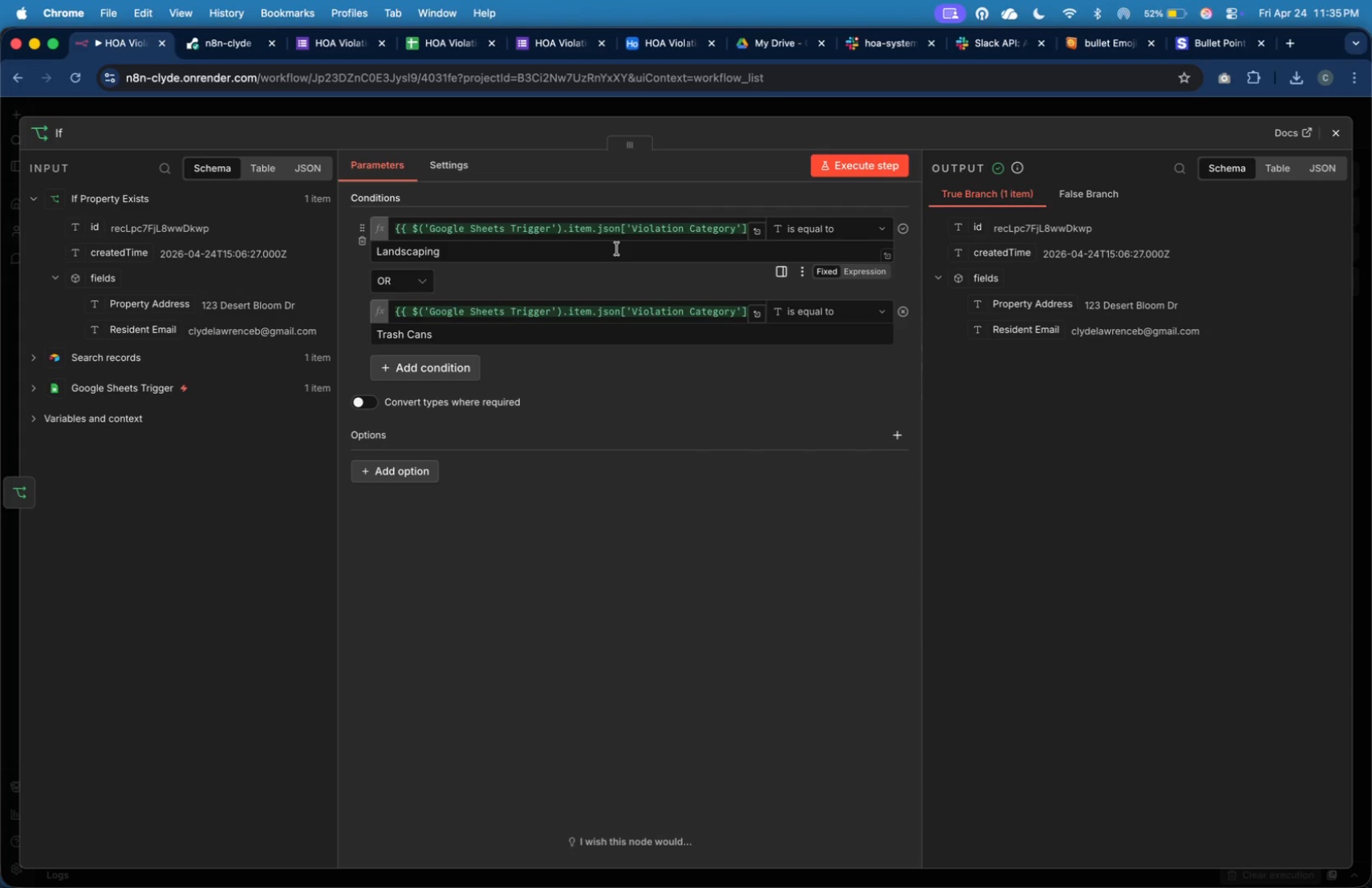 
type(Violation Severity)
 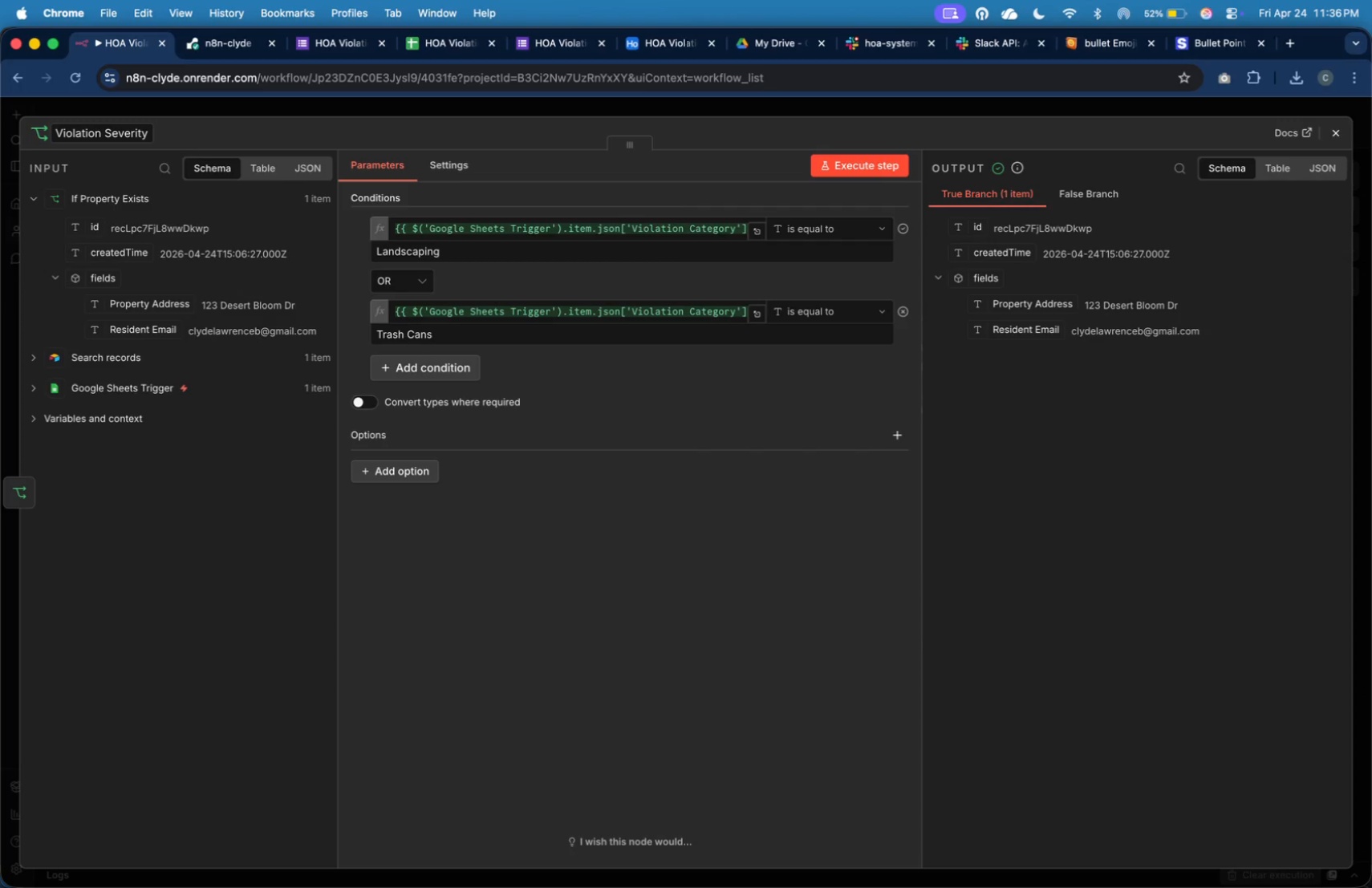 
 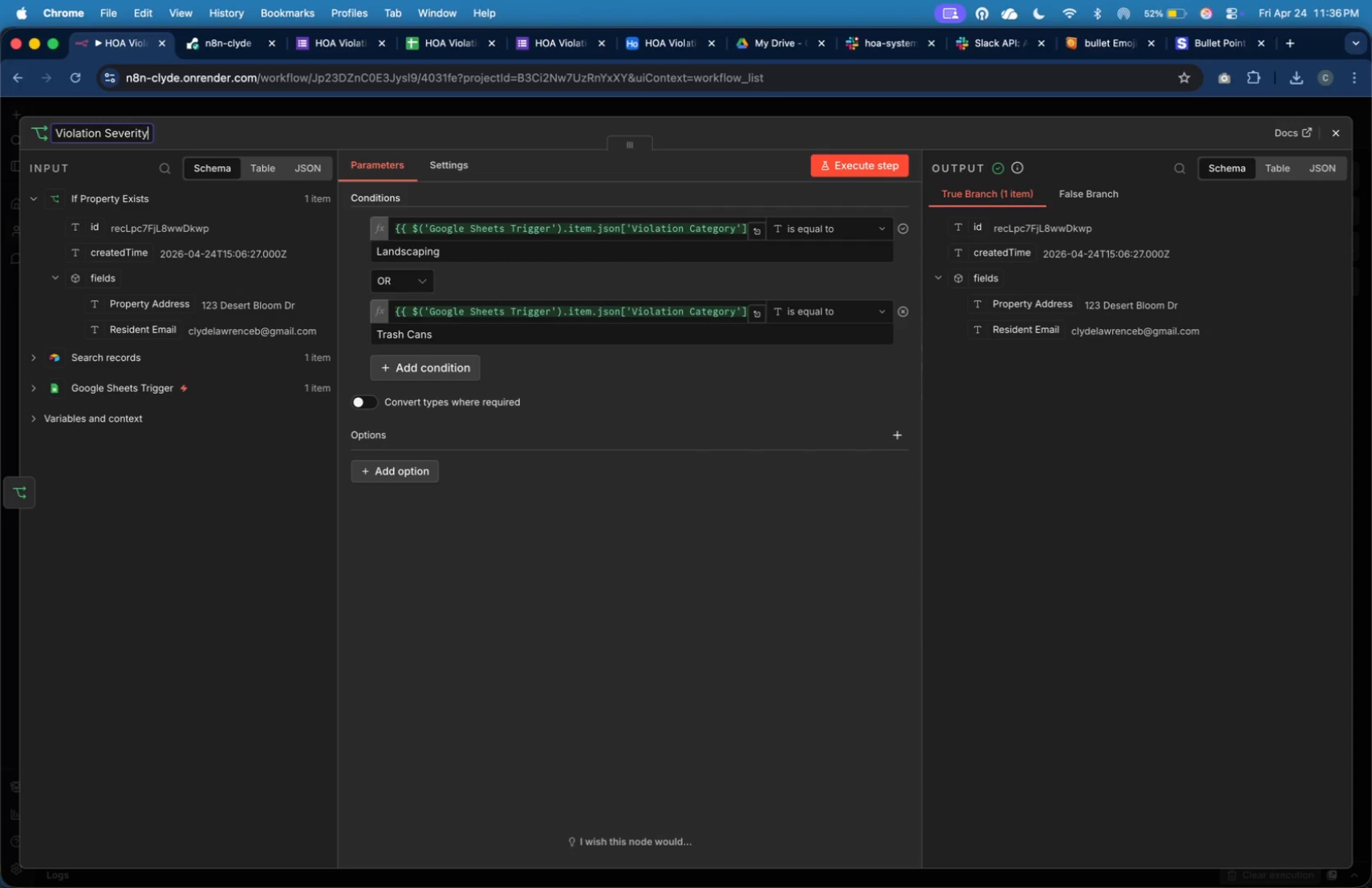 
key(Enter)
 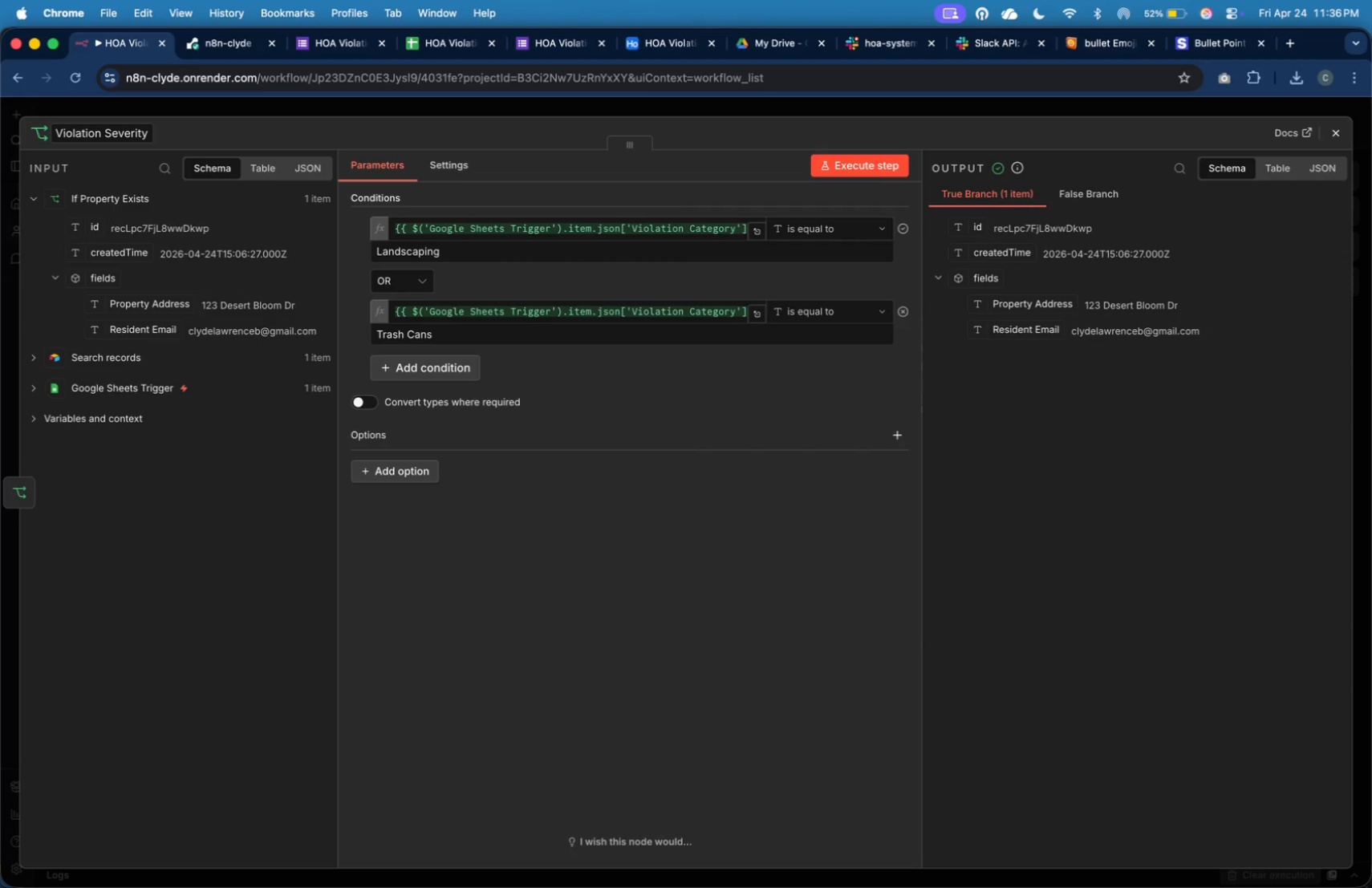 
wait(25.65)
 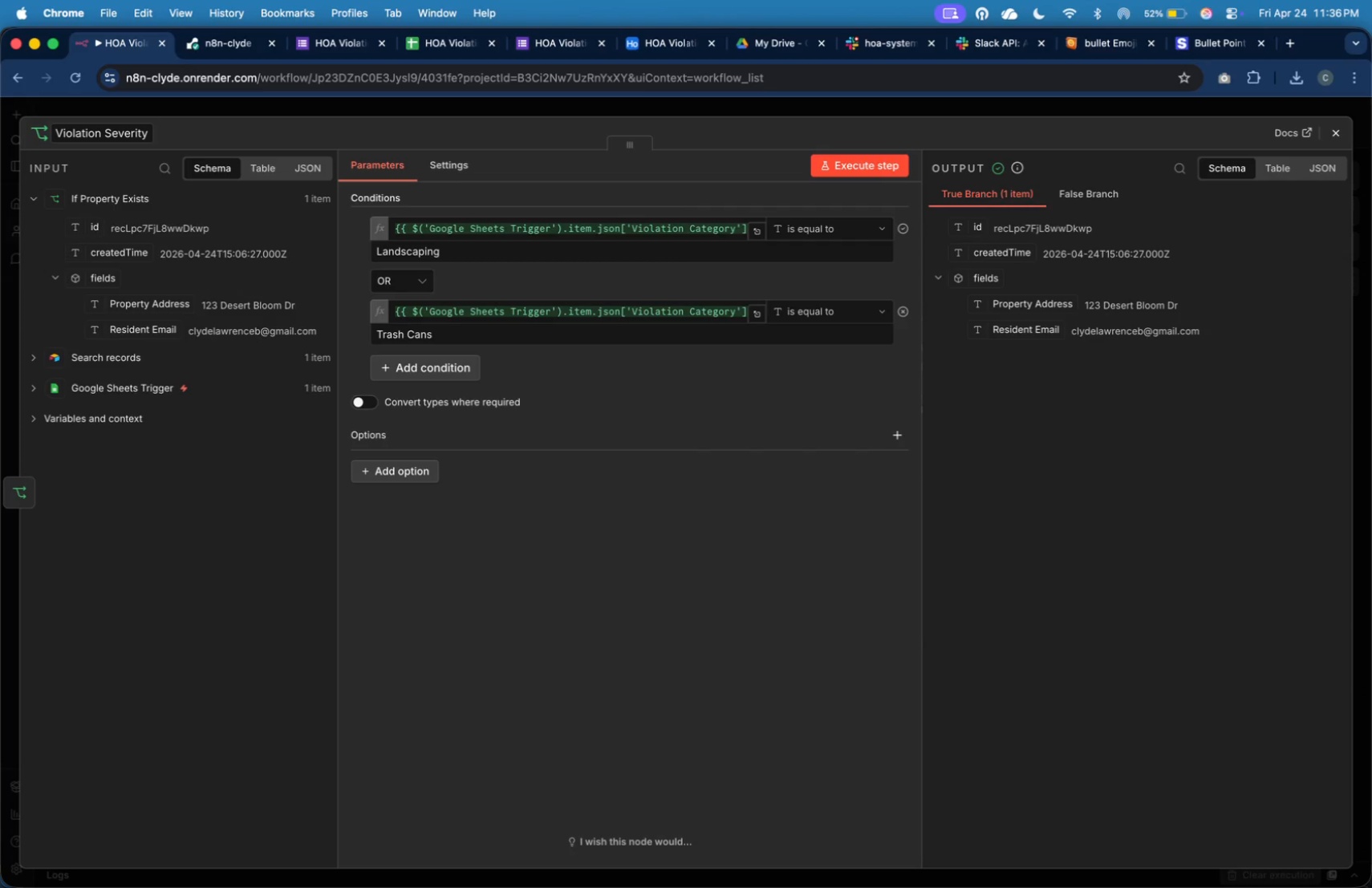 
left_click([1346, 132])
 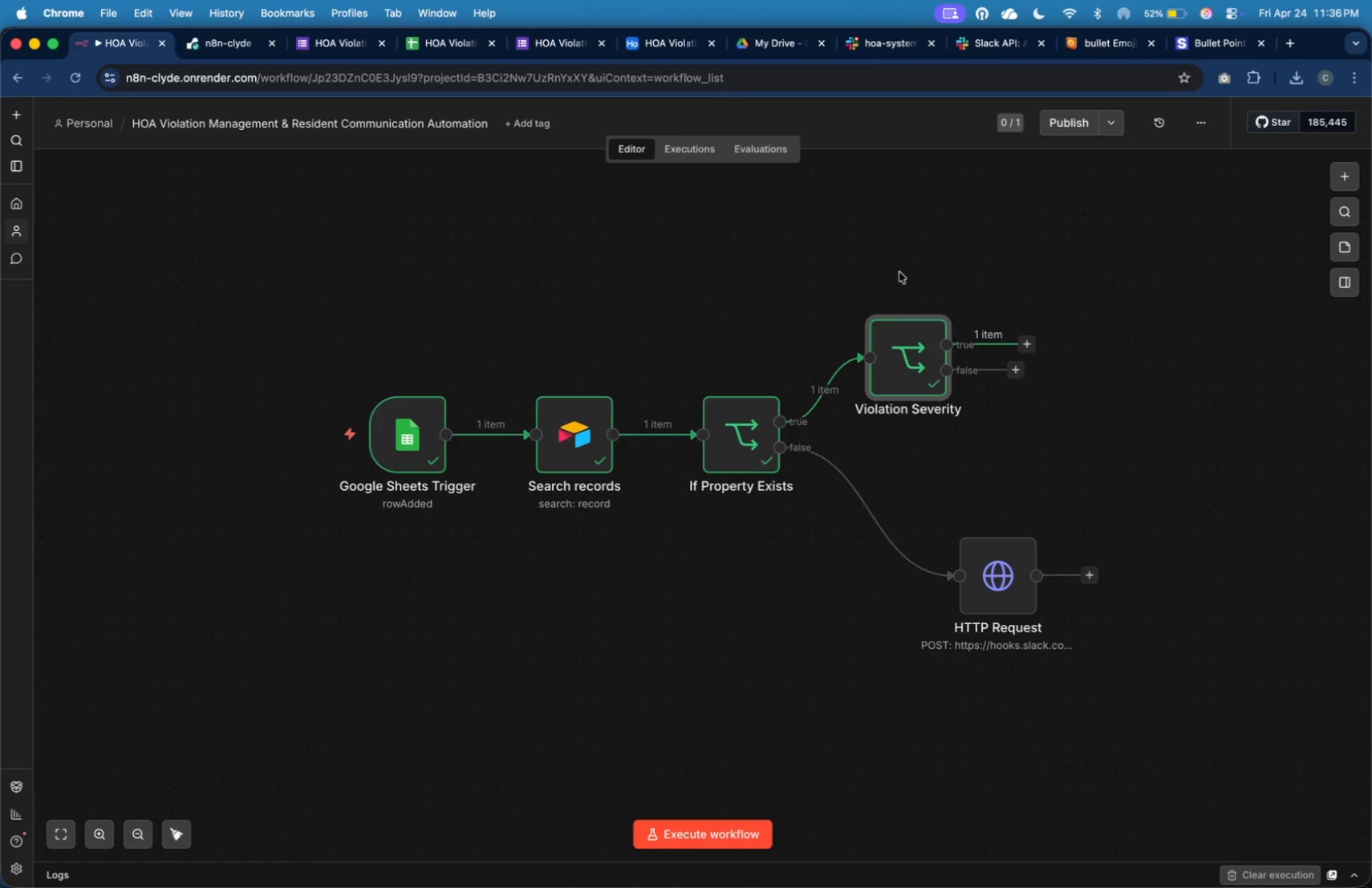 
wait(5.22)
 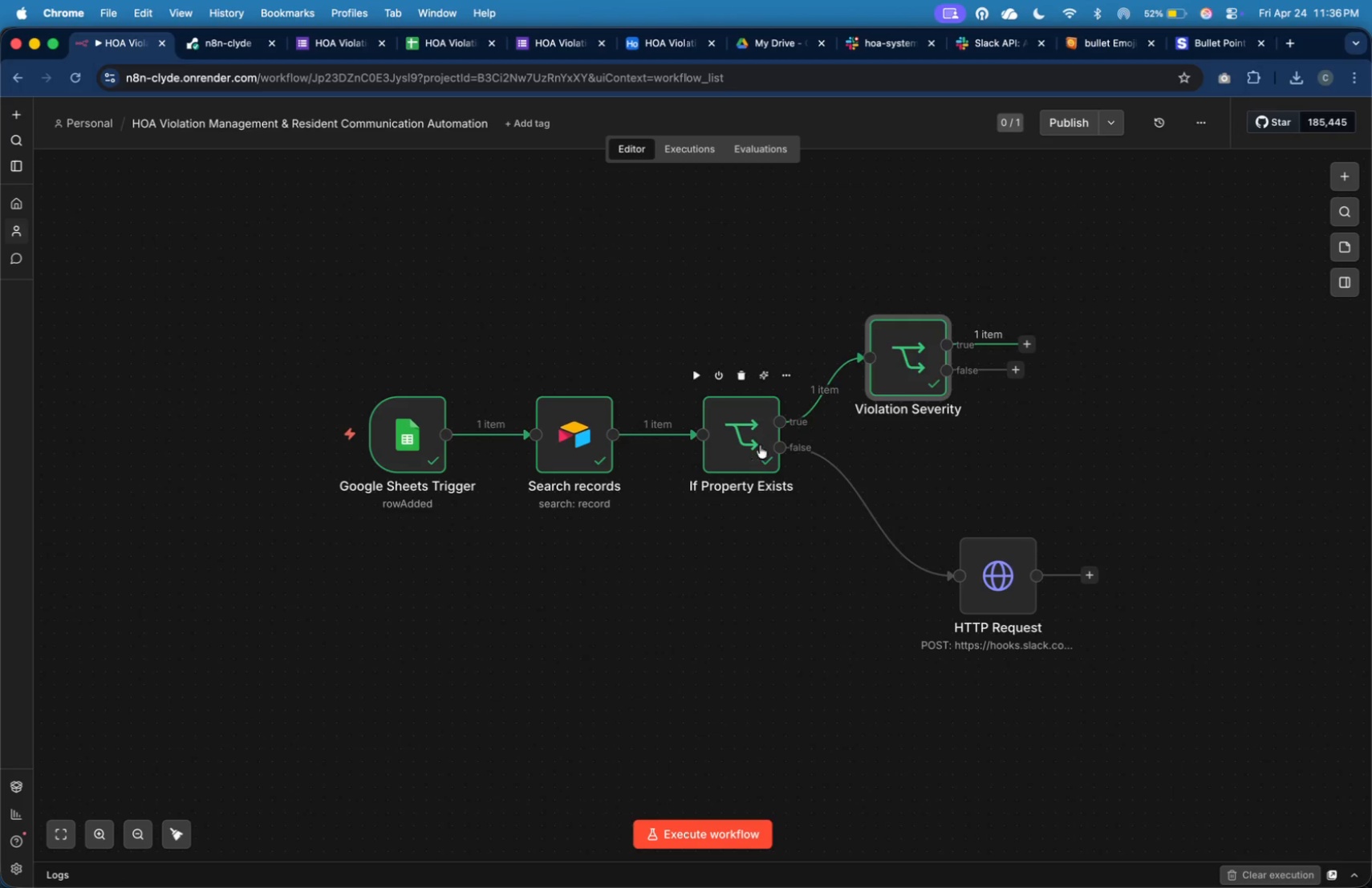 
left_click_drag(start_coordinate=[901, 347], to_coordinate=[1044, 294])
 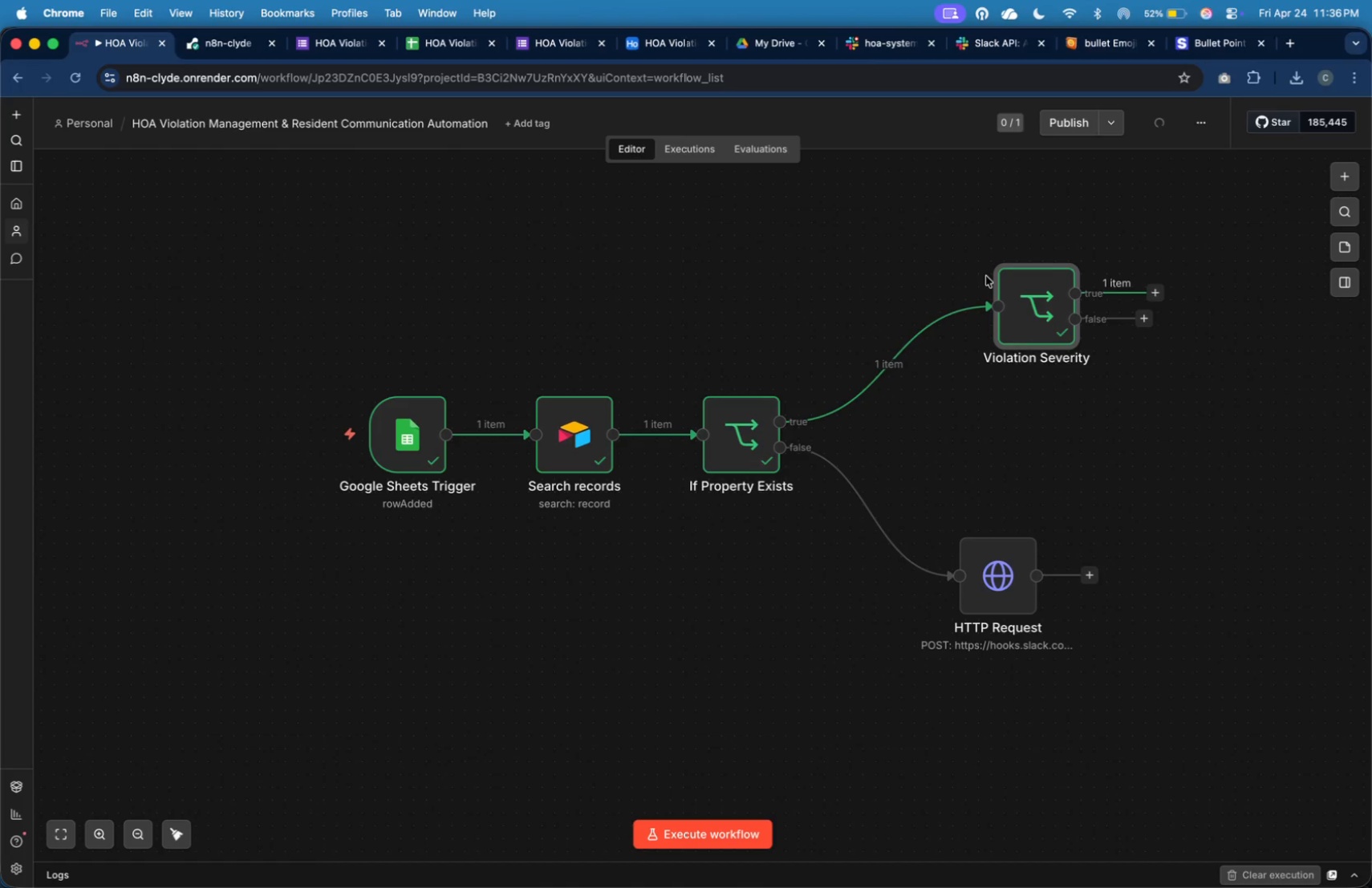 
left_click_drag(start_coordinate=[1011, 294], to_coordinate=[1001, 290])
 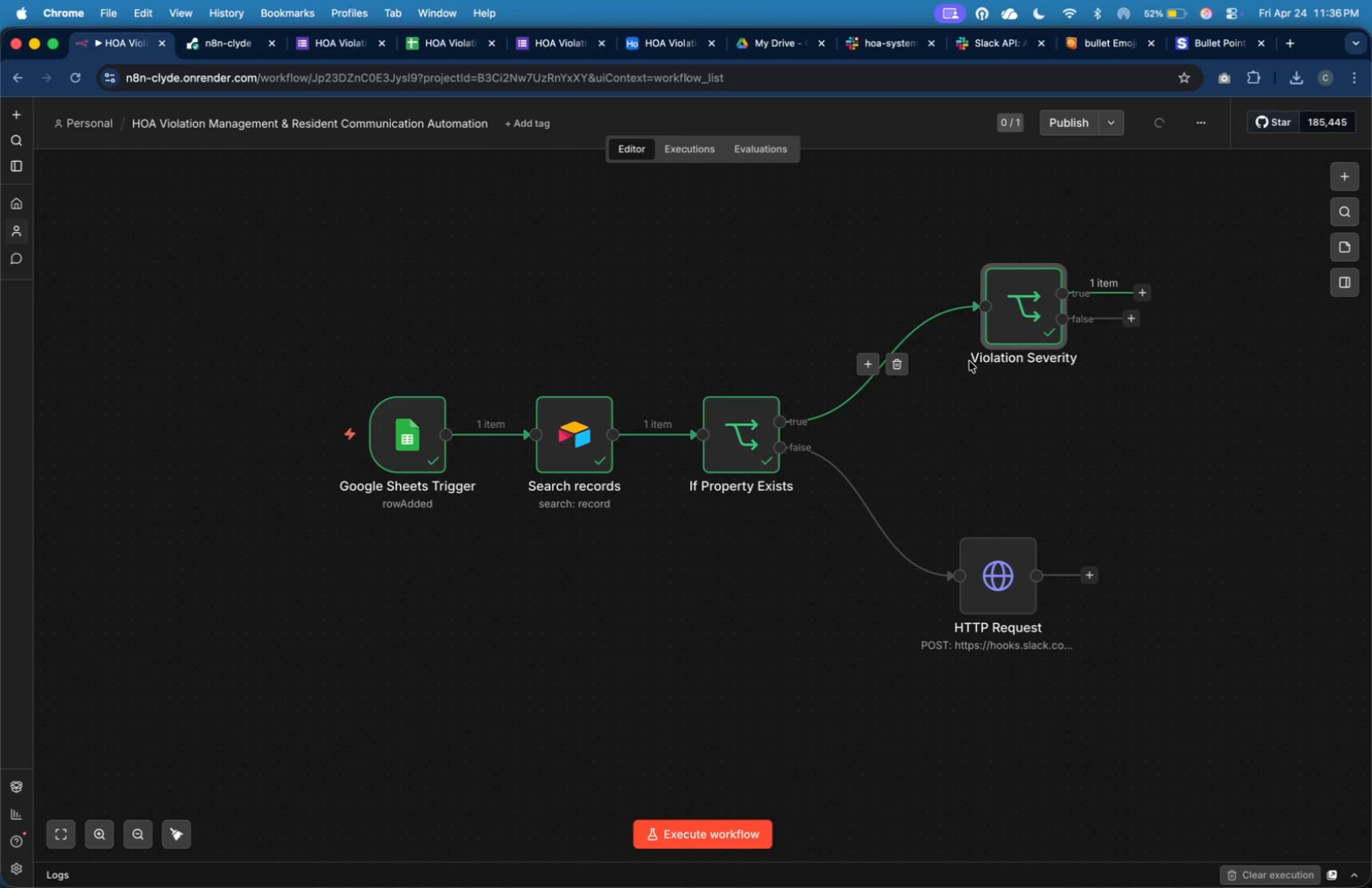 
wait(6.2)
 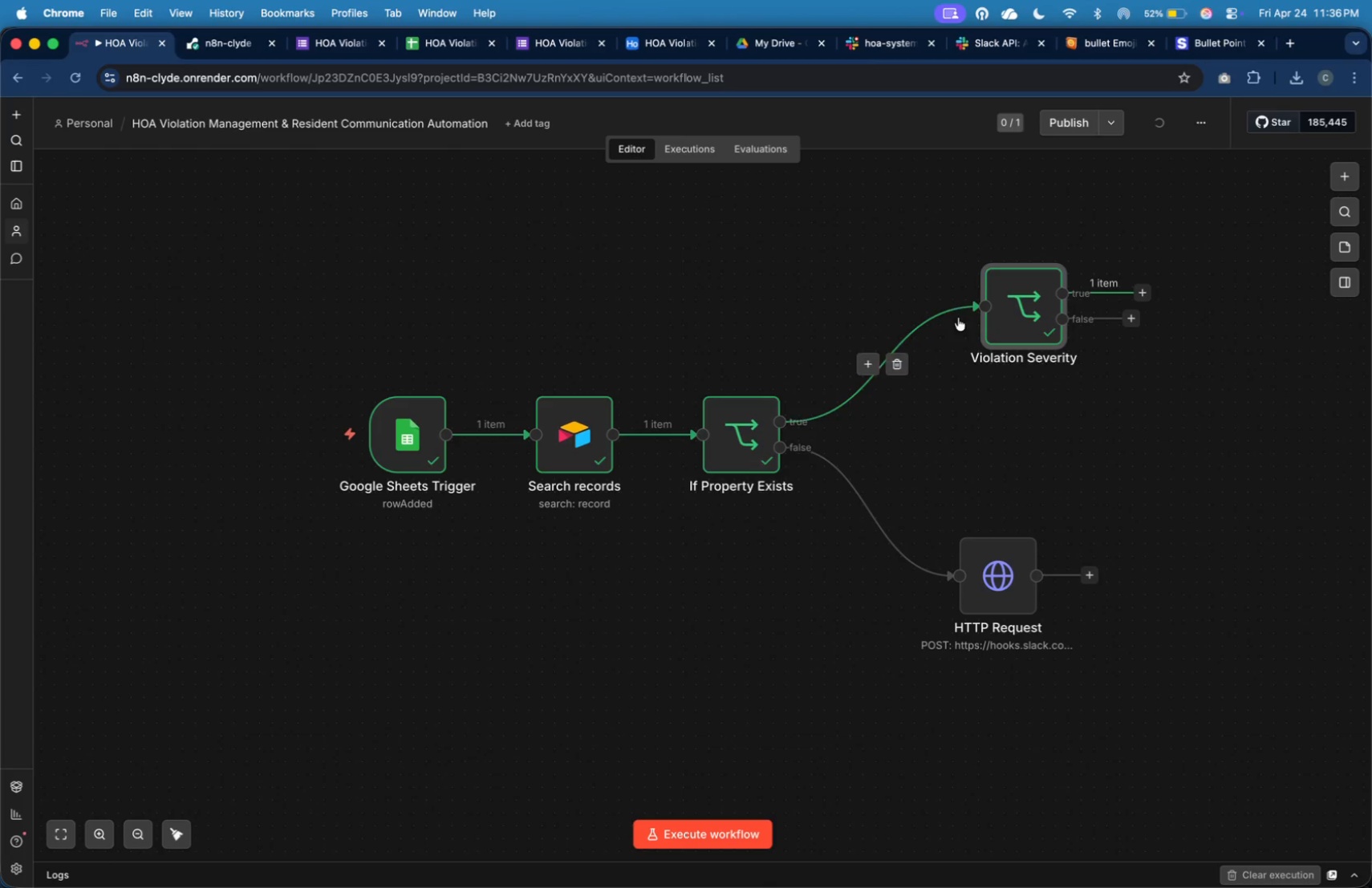 
left_click([867, 363])
 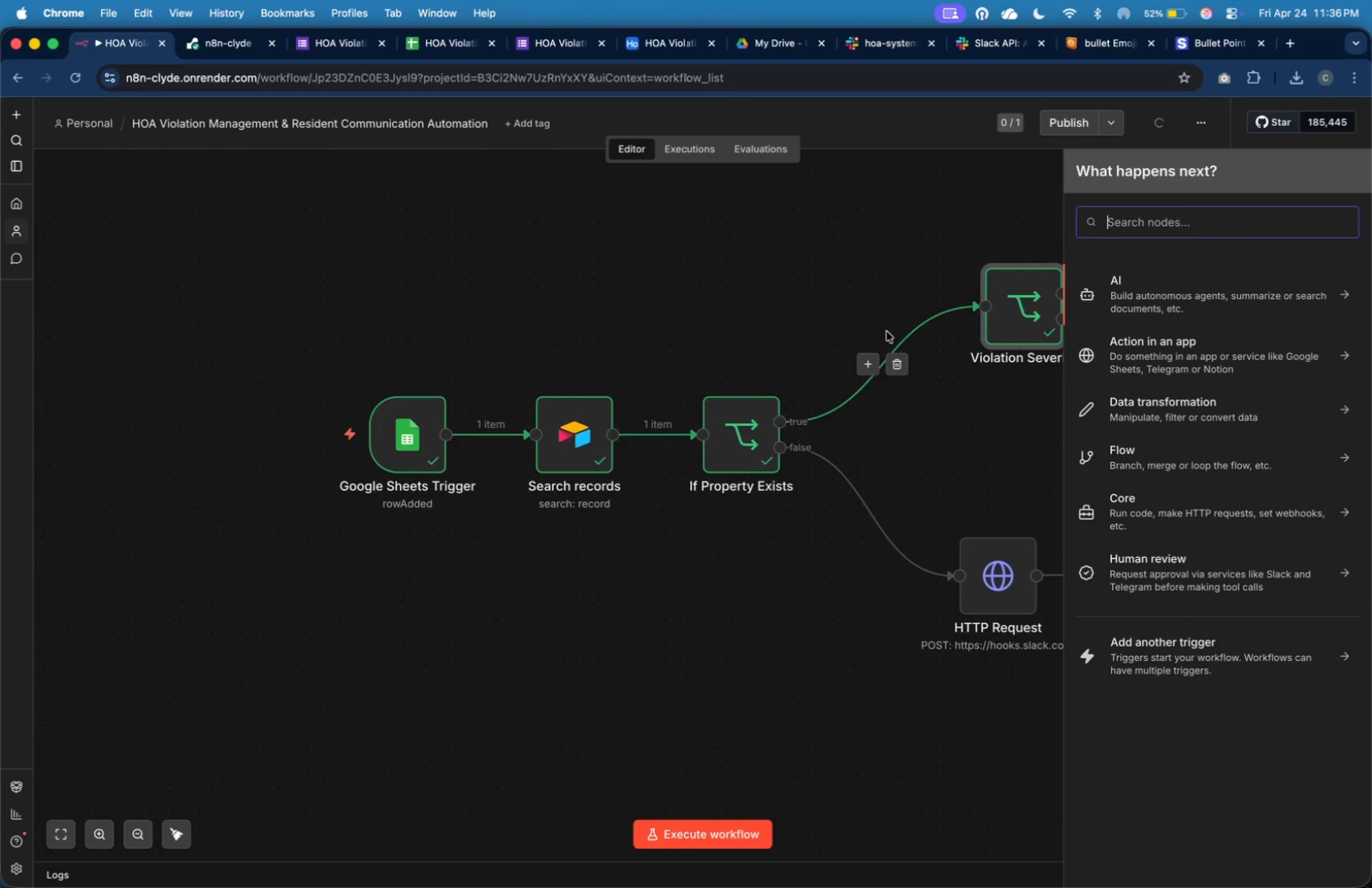 
type(airt)
 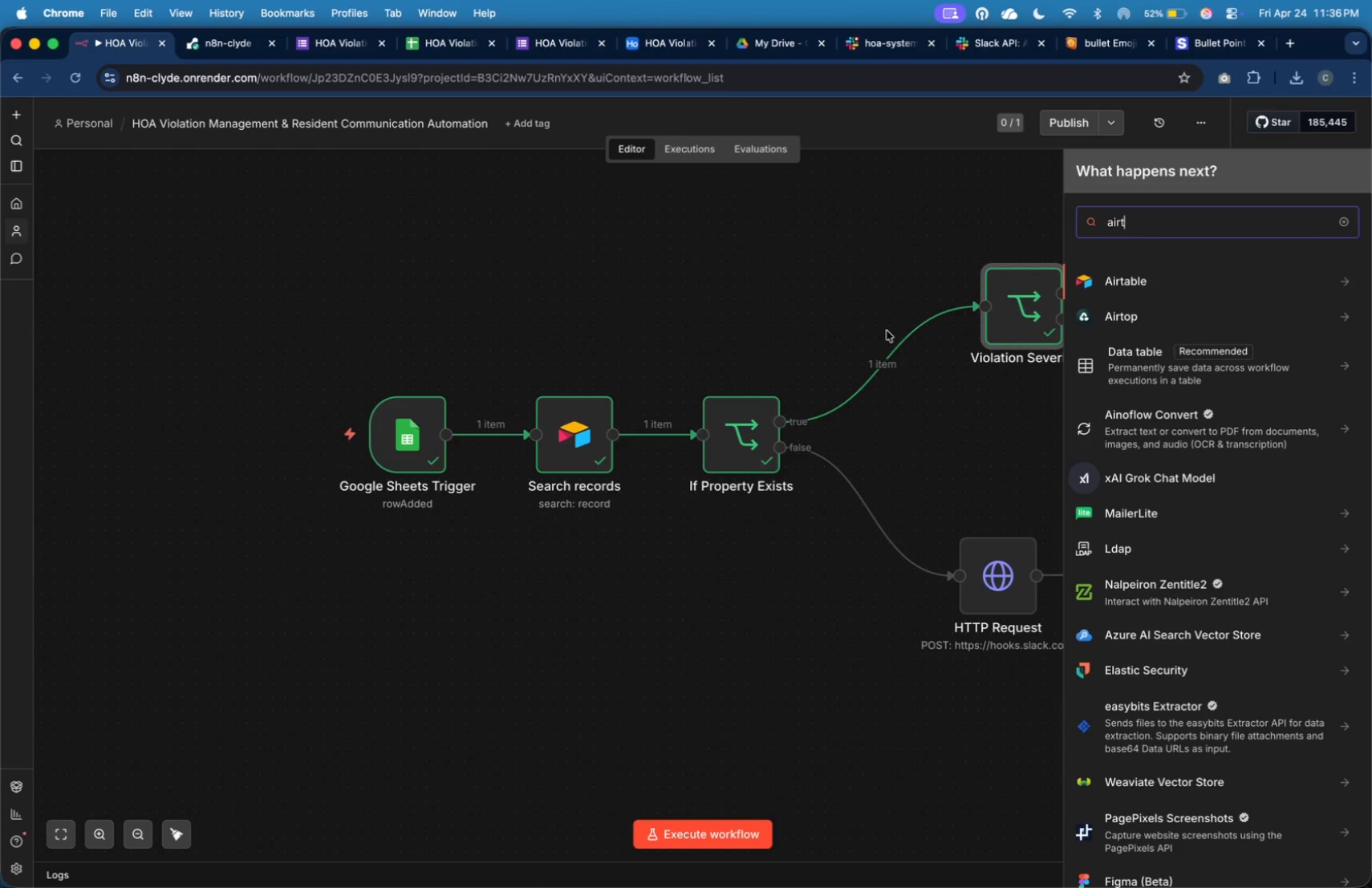 
wait(6.73)
 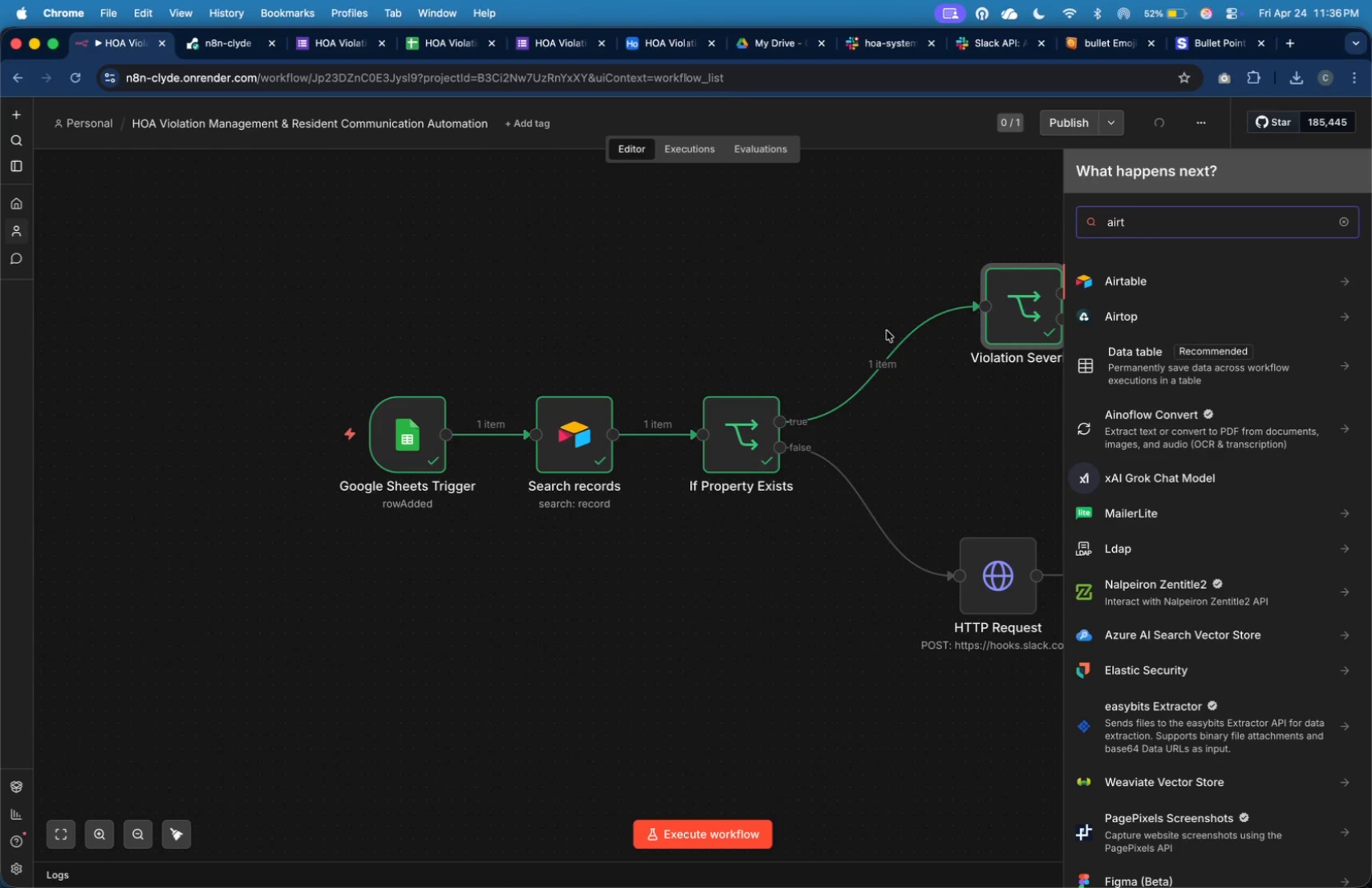 
mouse_move([1086, 298])
 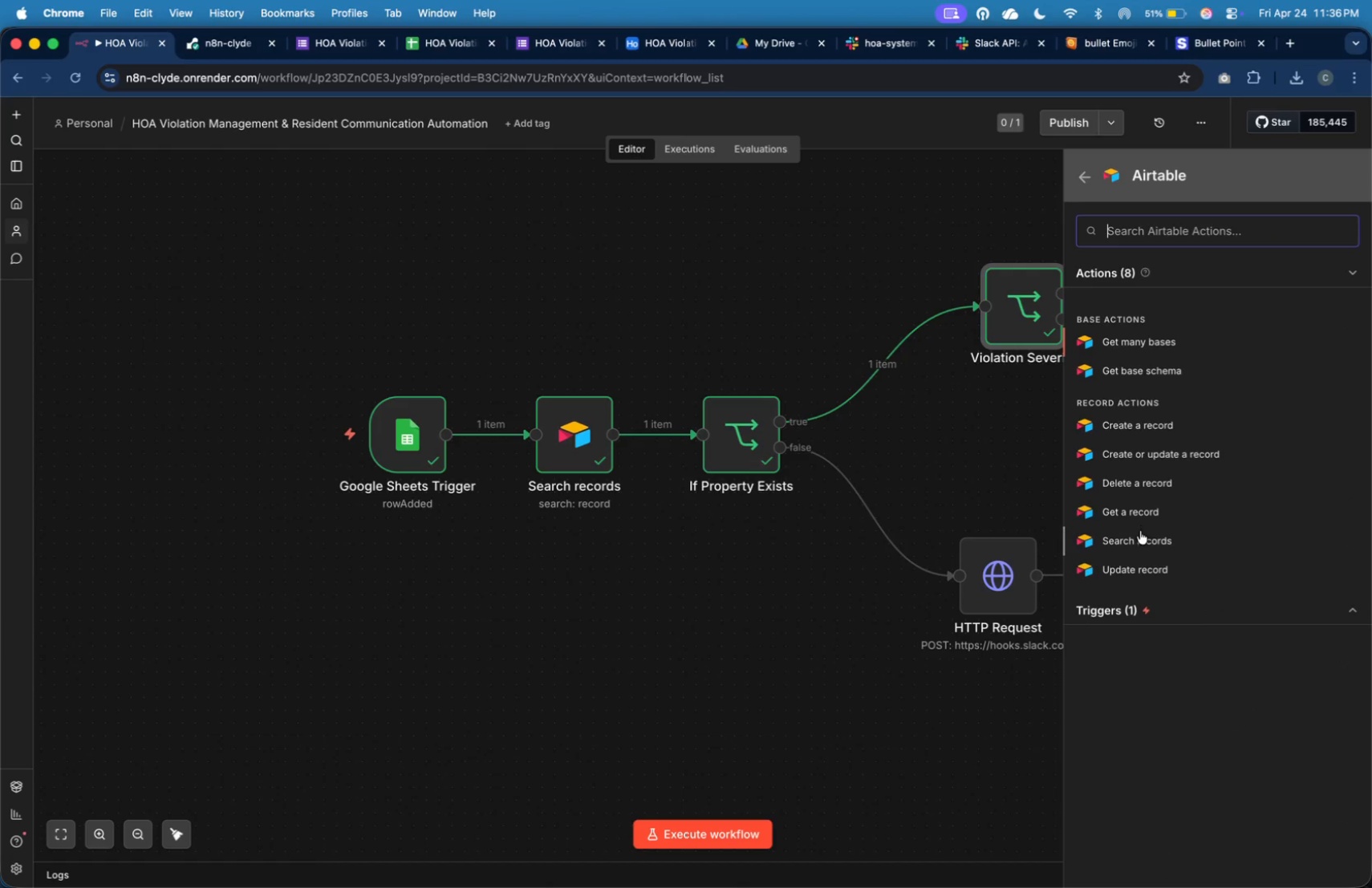 
left_click([1140, 564])
 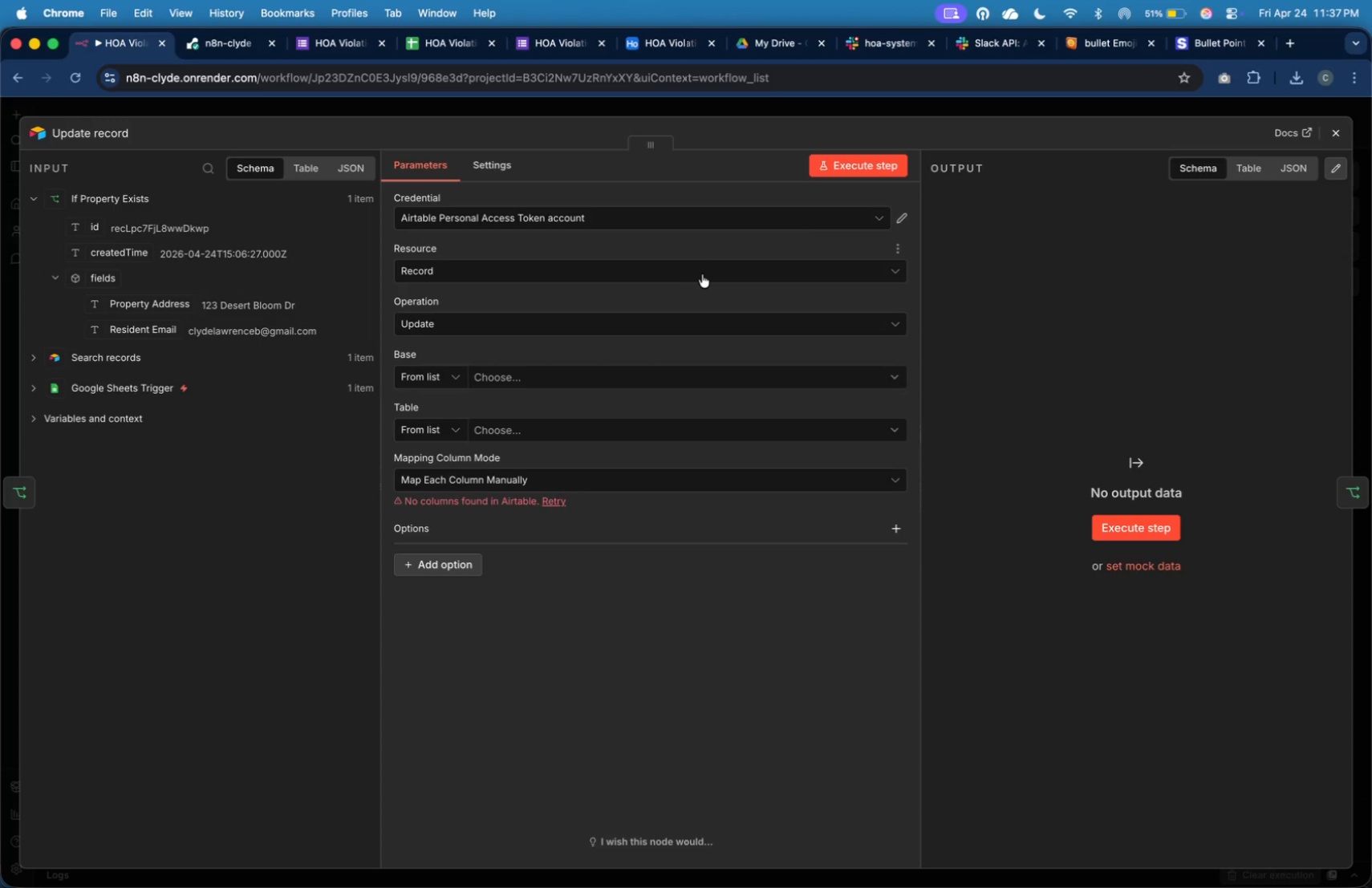 
wait(6.49)
 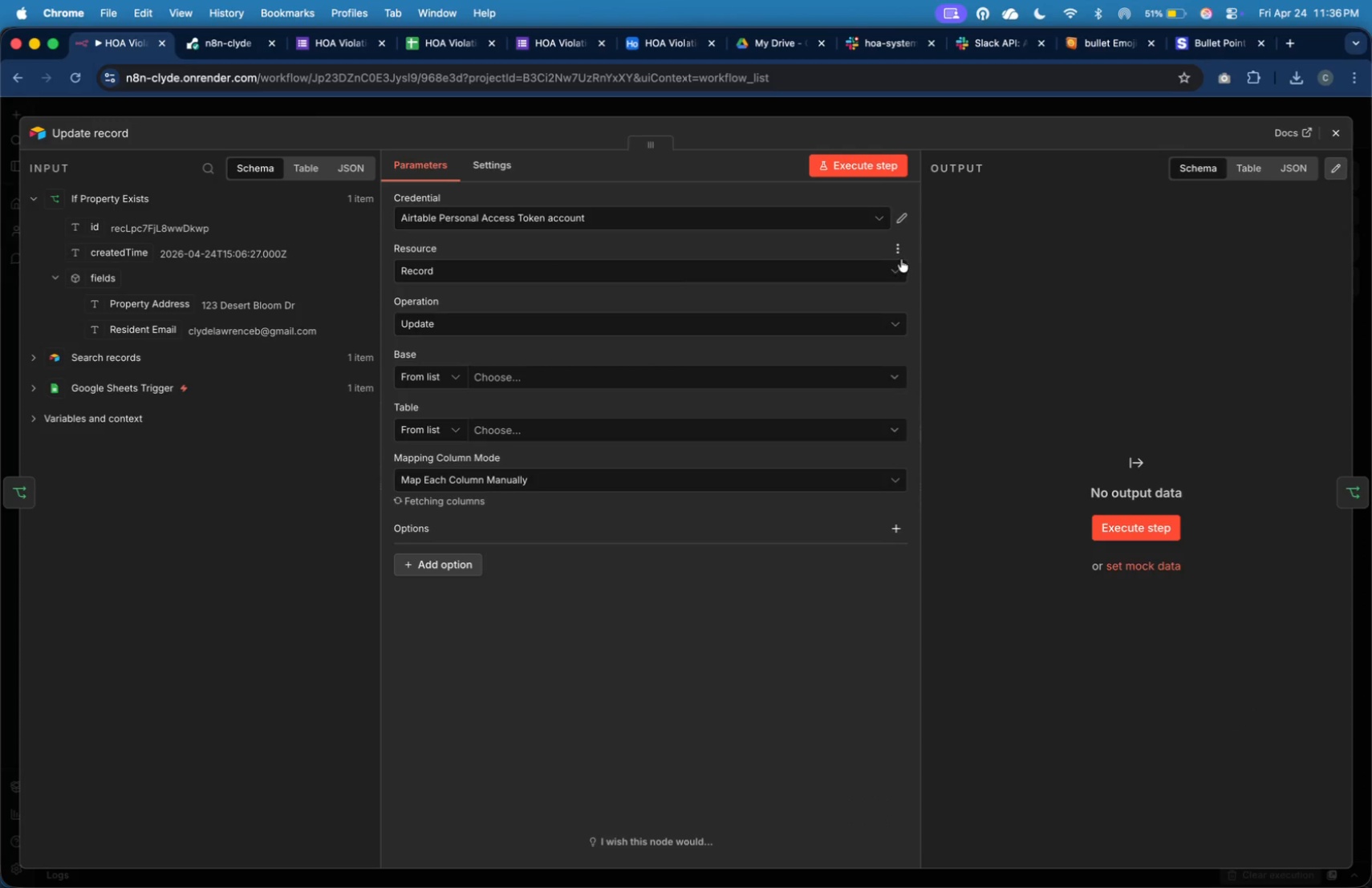 
left_click([561, 374])
 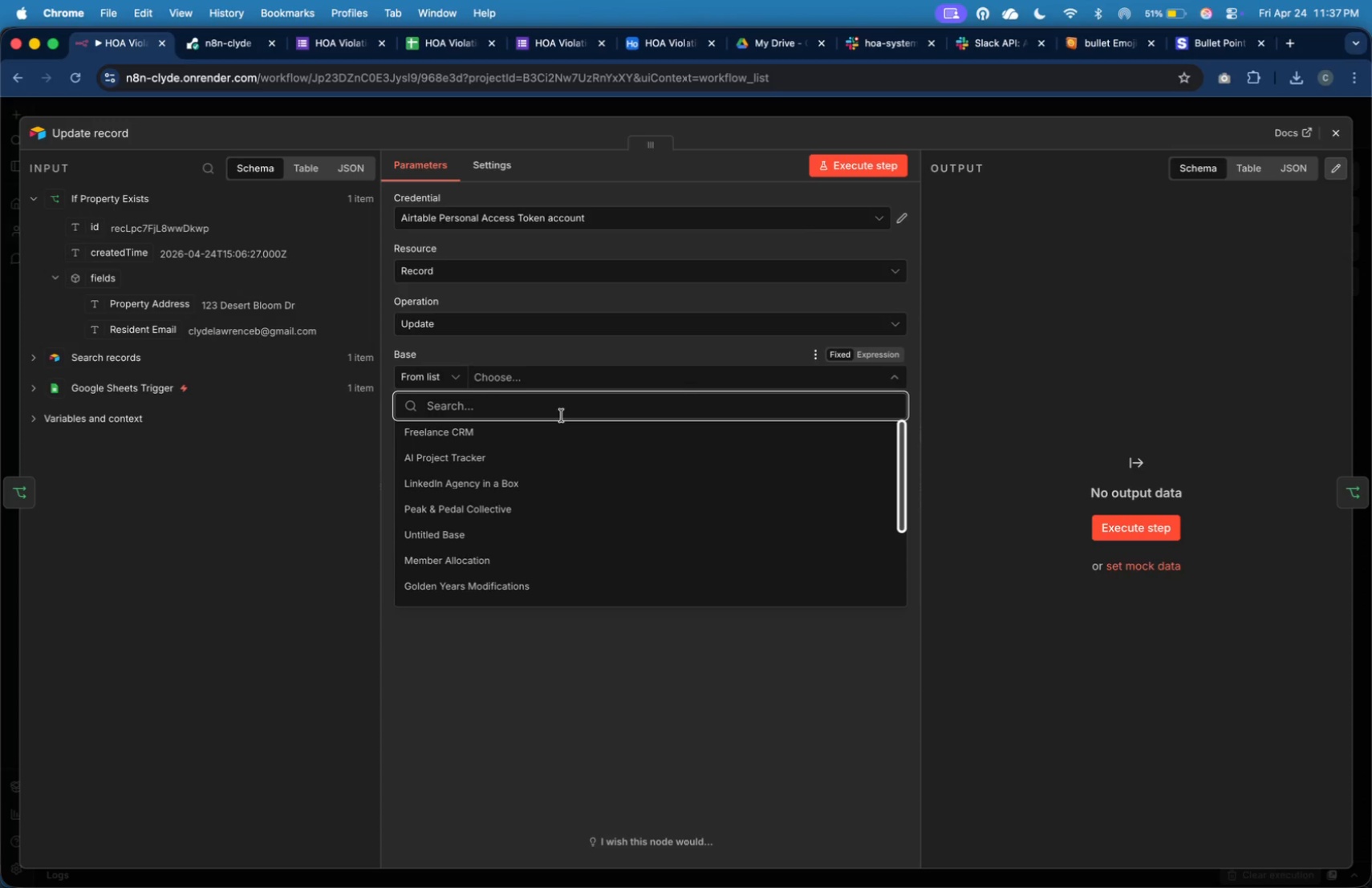 
wait(5.03)
 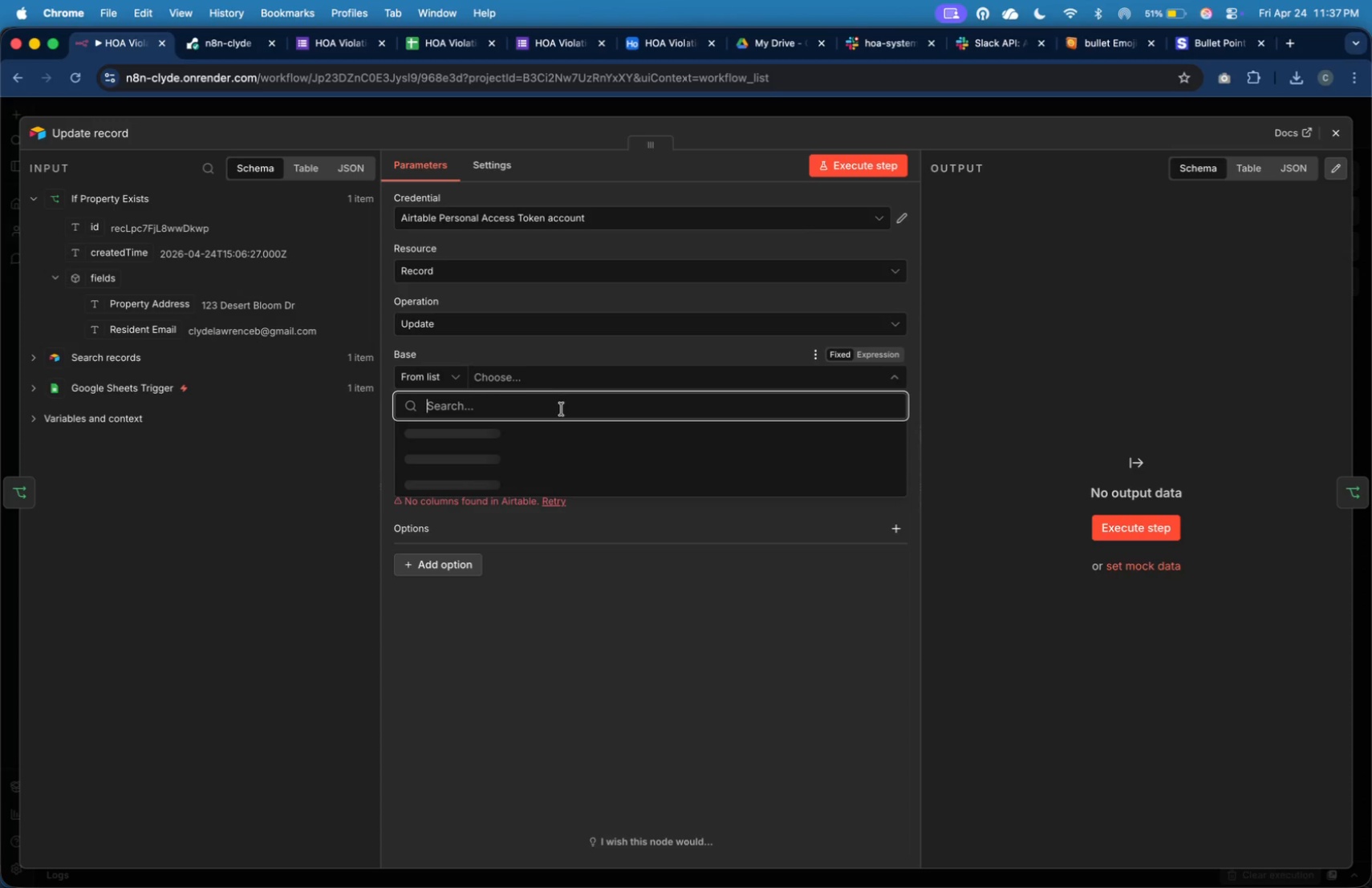 
scroll: coordinate [610, 496], scroll_direction: down, amount: 29.0
 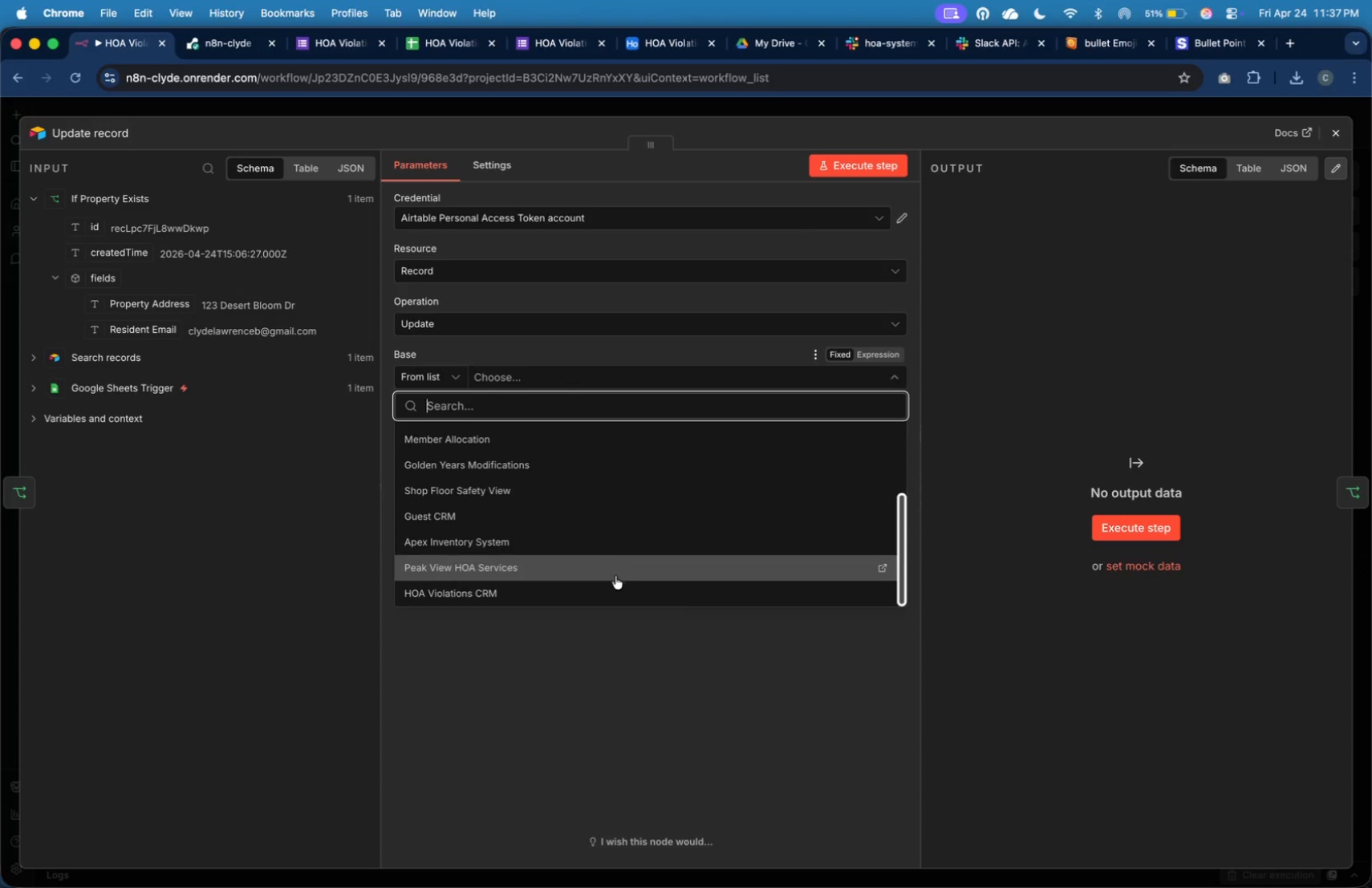 
left_click([615, 586])
 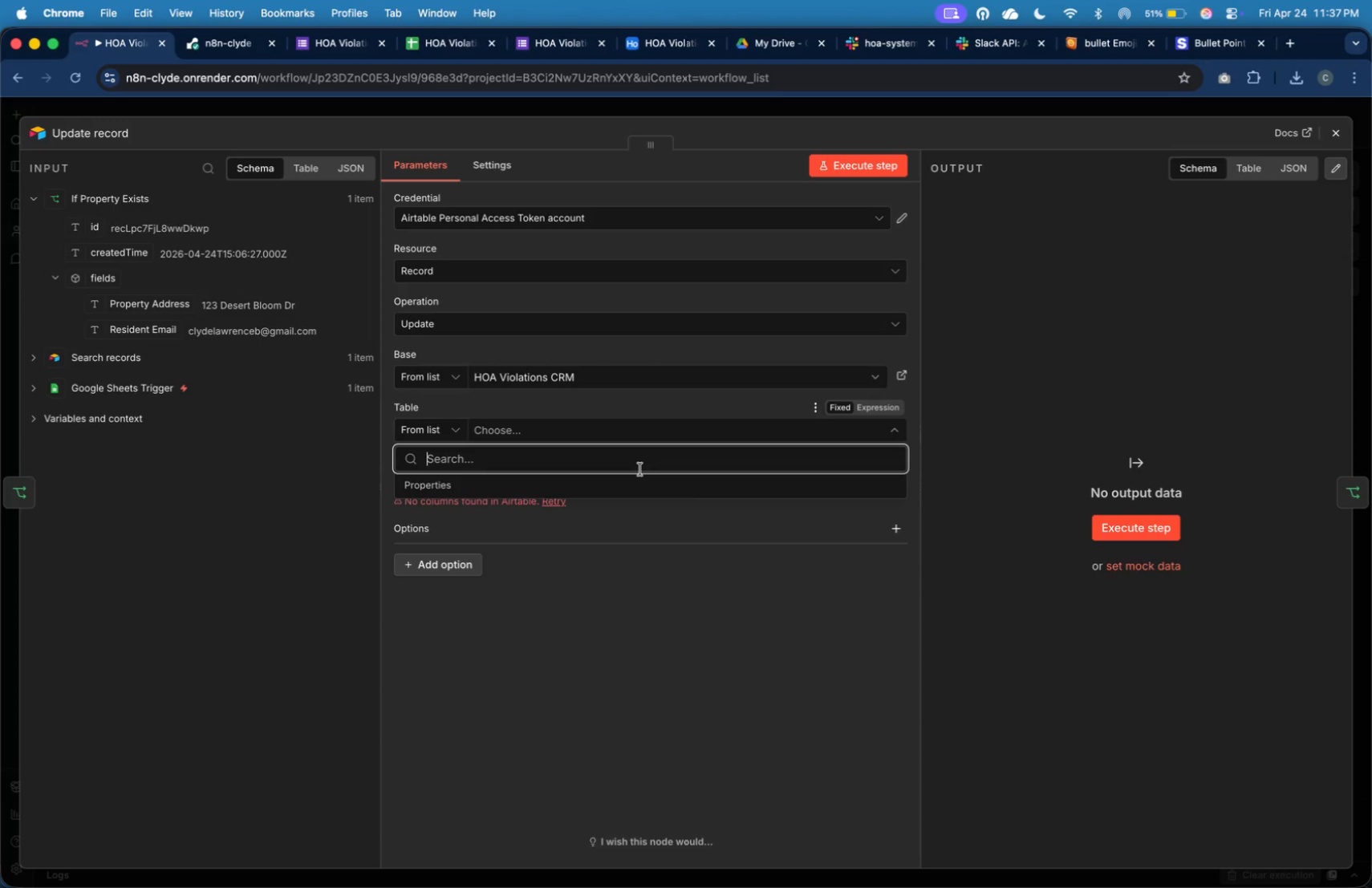 
wait(41.71)
 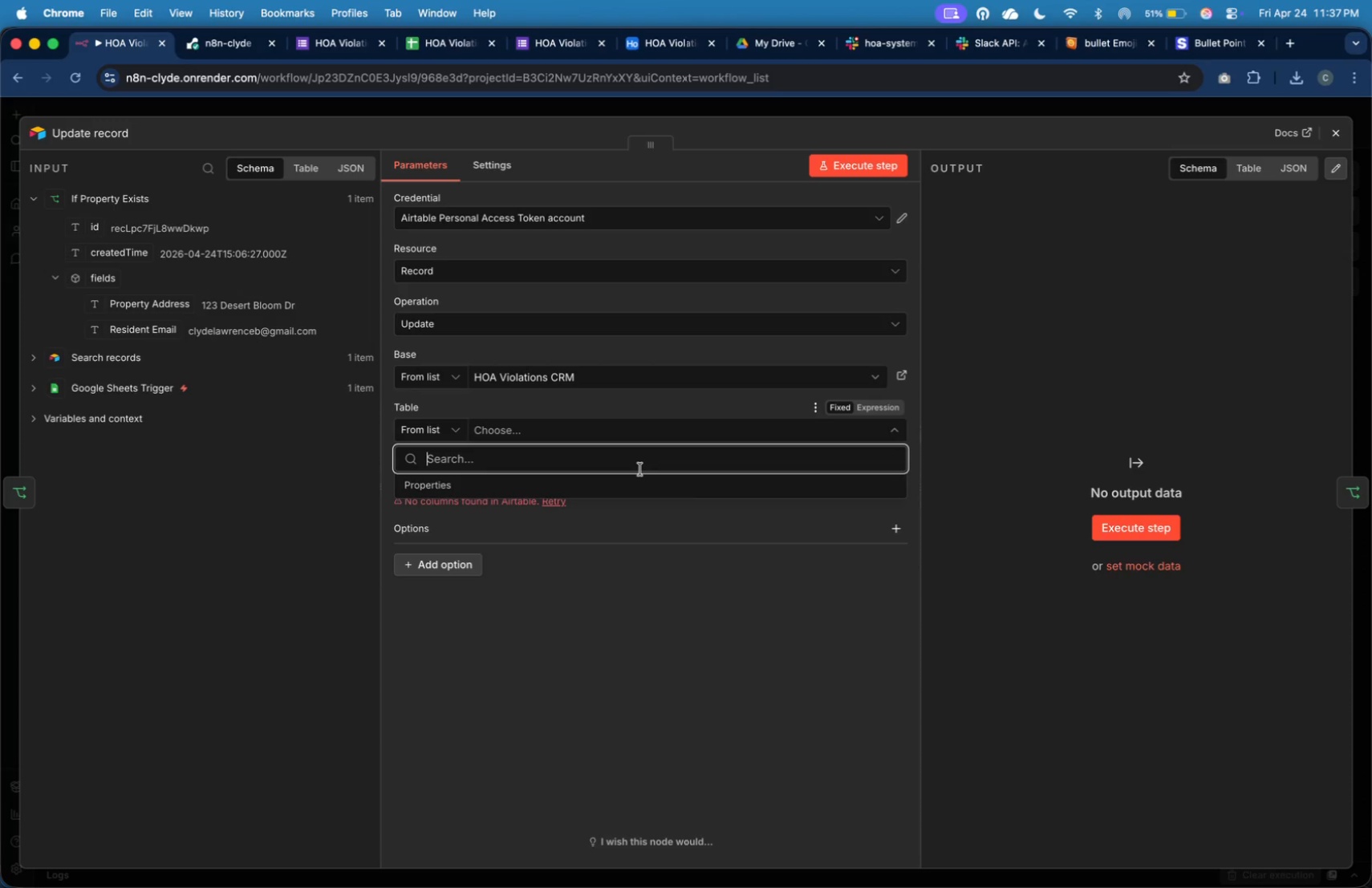 
left_click([639, 493])
 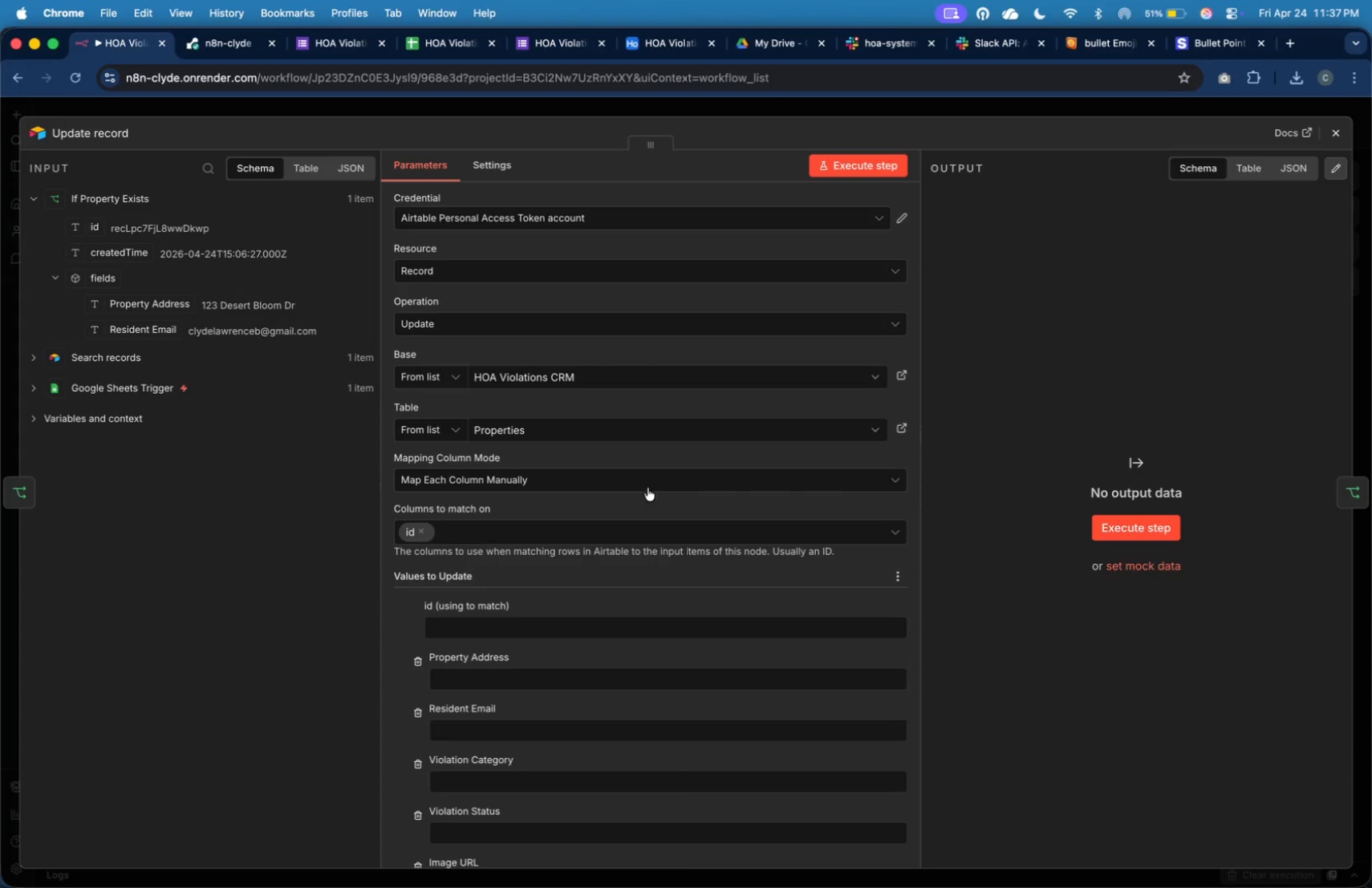 
wait(13.42)
 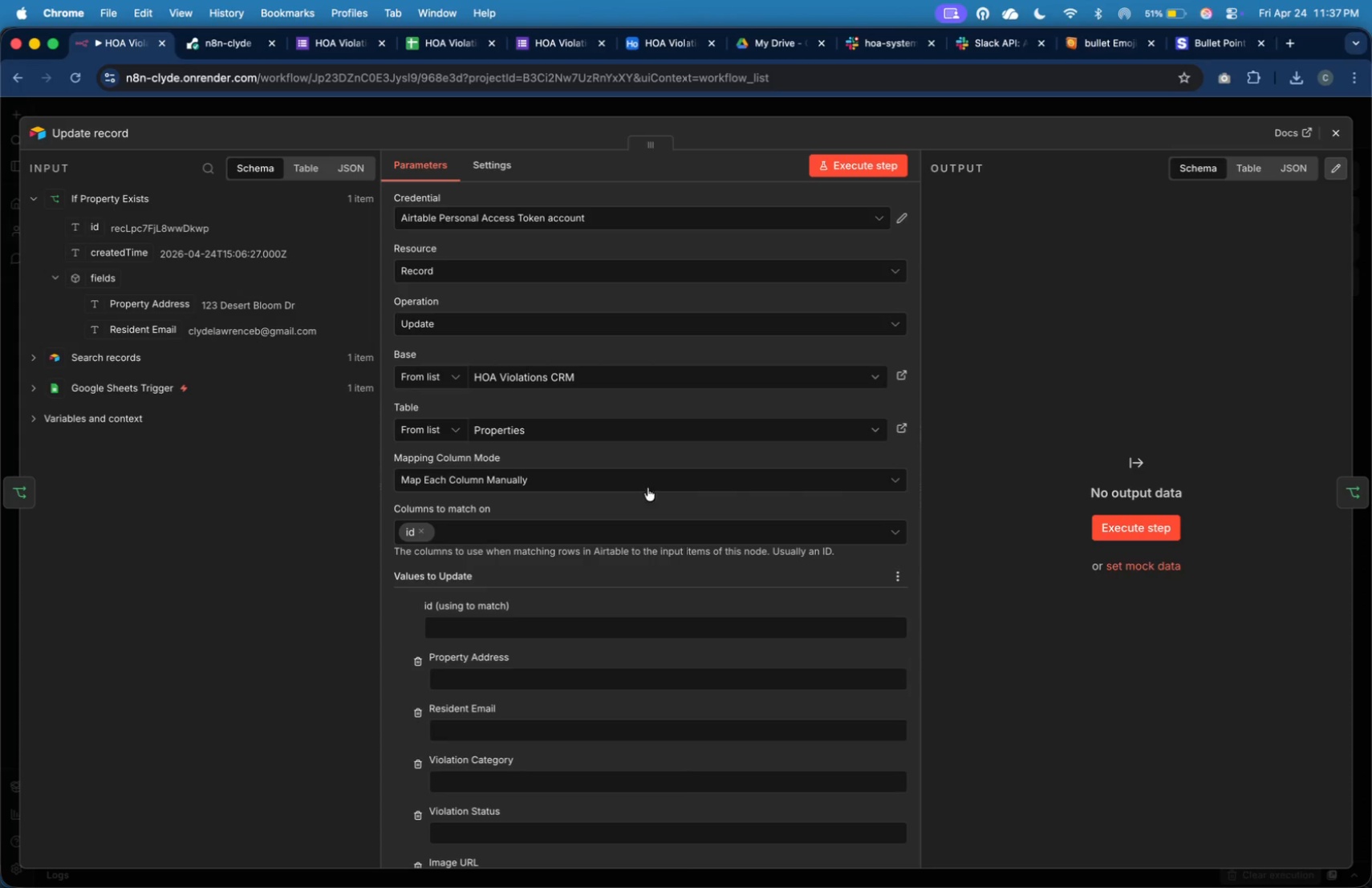 
scroll: coordinate [628, 566], scroll_direction: down, amount: 9.0
 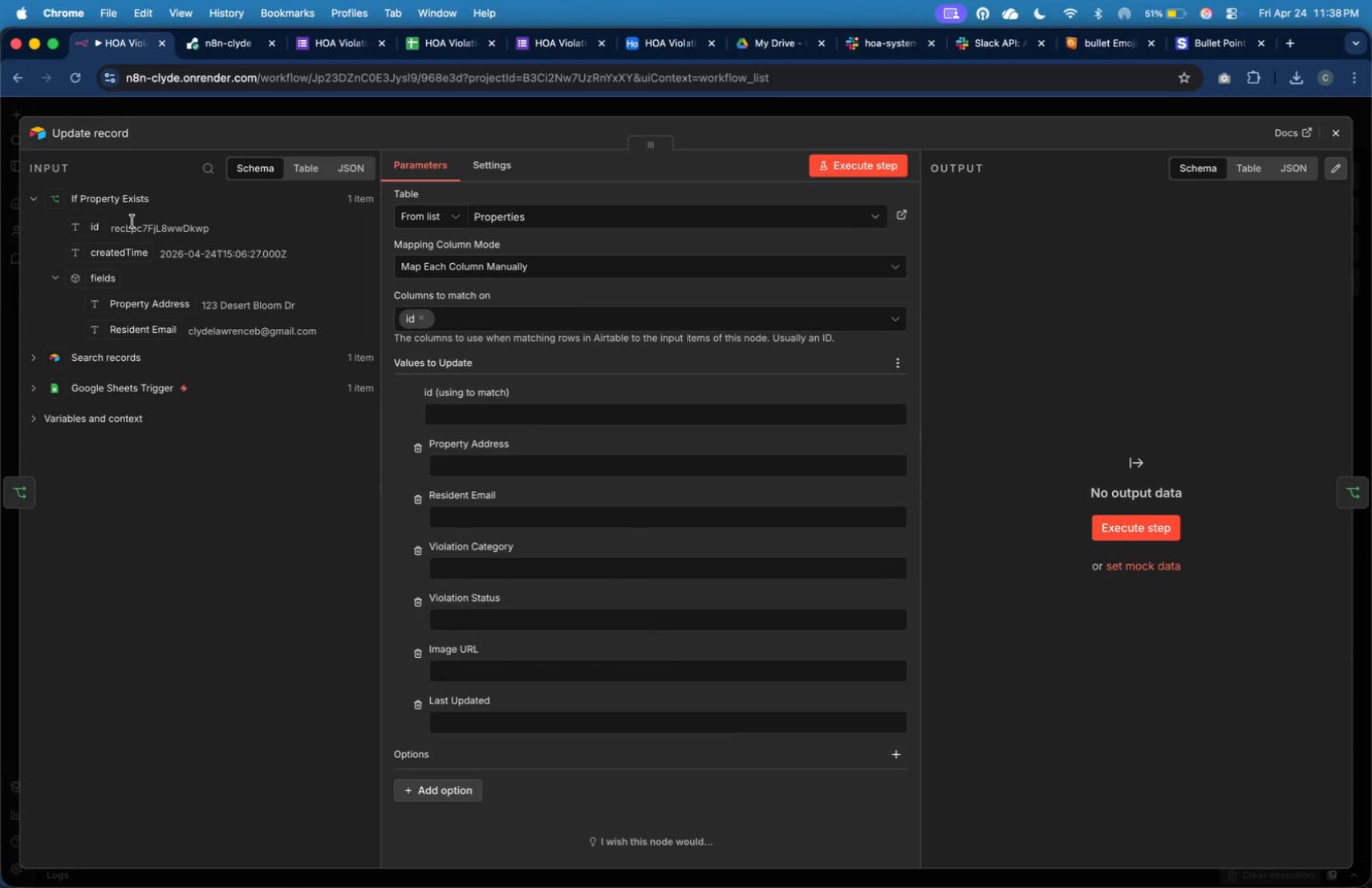 
left_click_drag(start_coordinate=[97, 225], to_coordinate=[443, 421])
 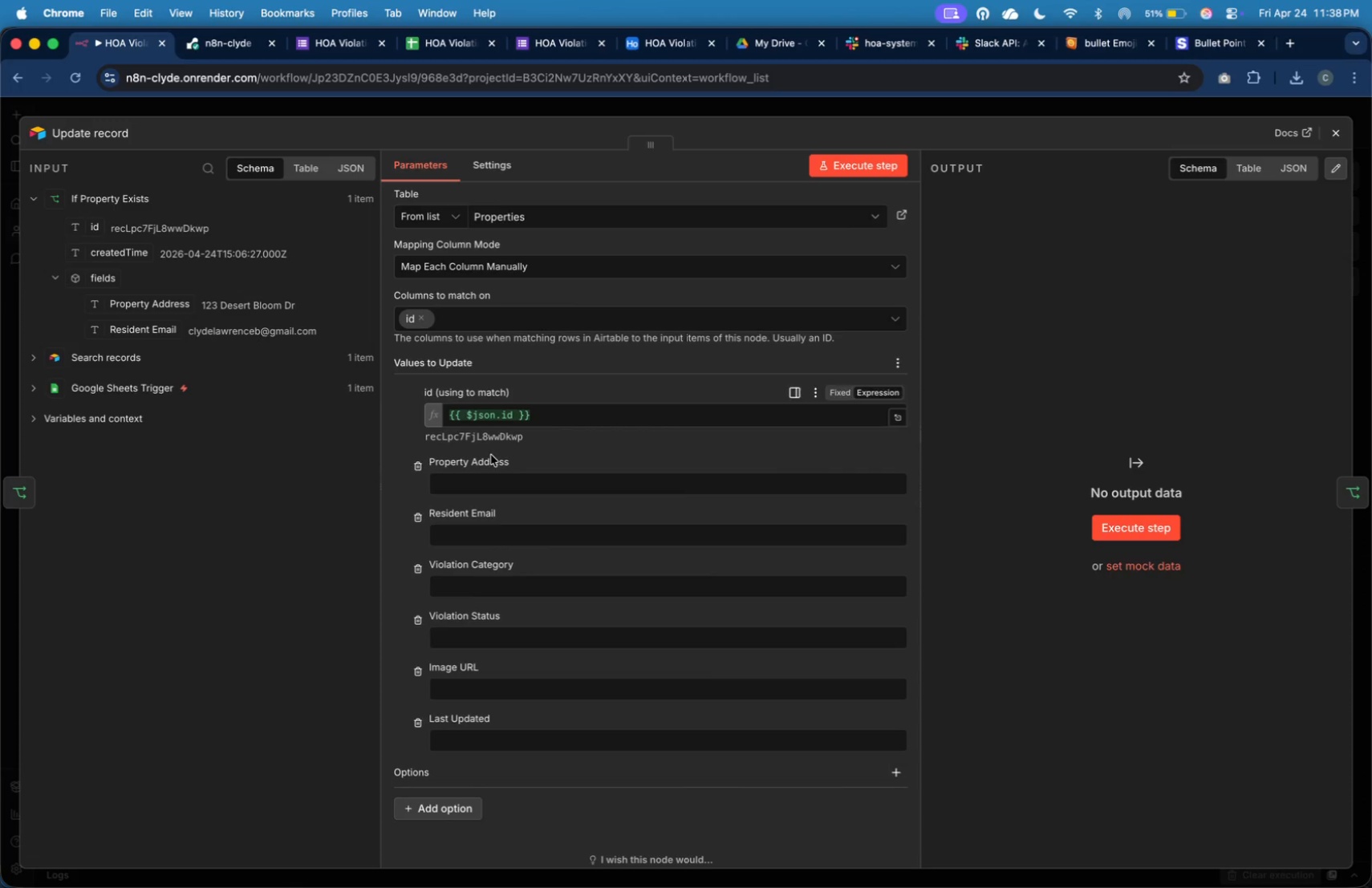 
left_click([504, 486])
 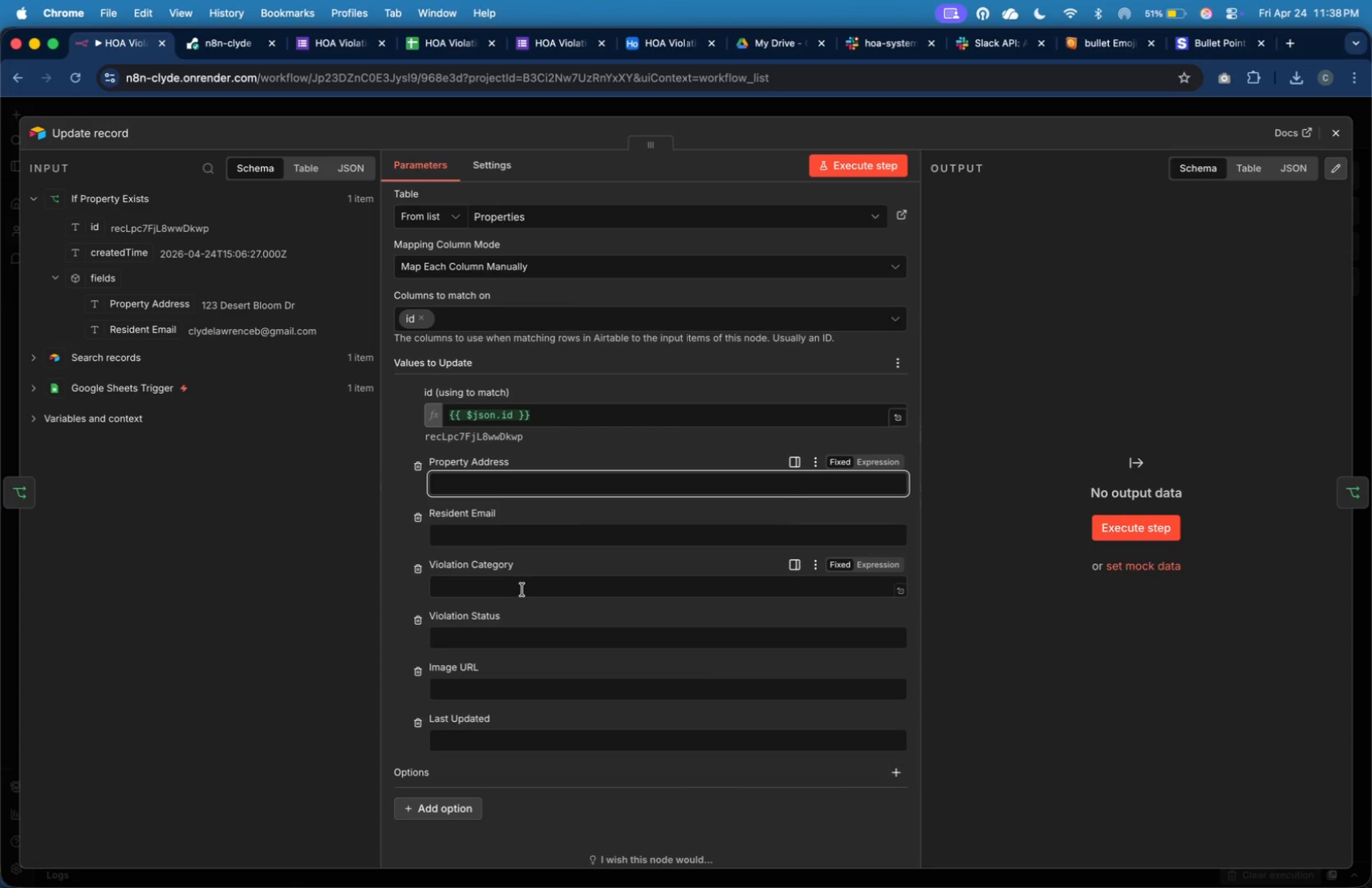 
left_click([522, 590])
 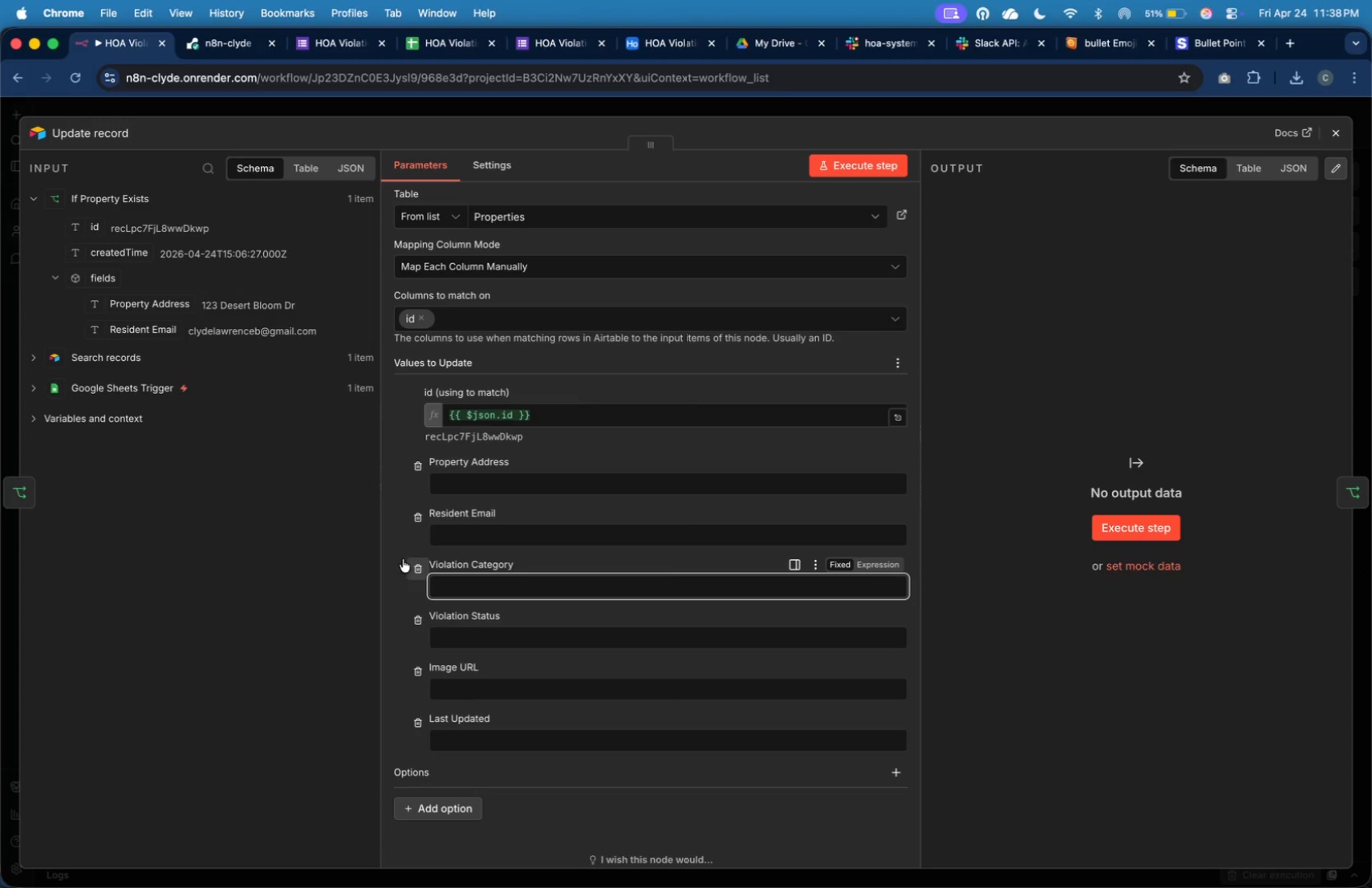 
left_click([171, 390])
 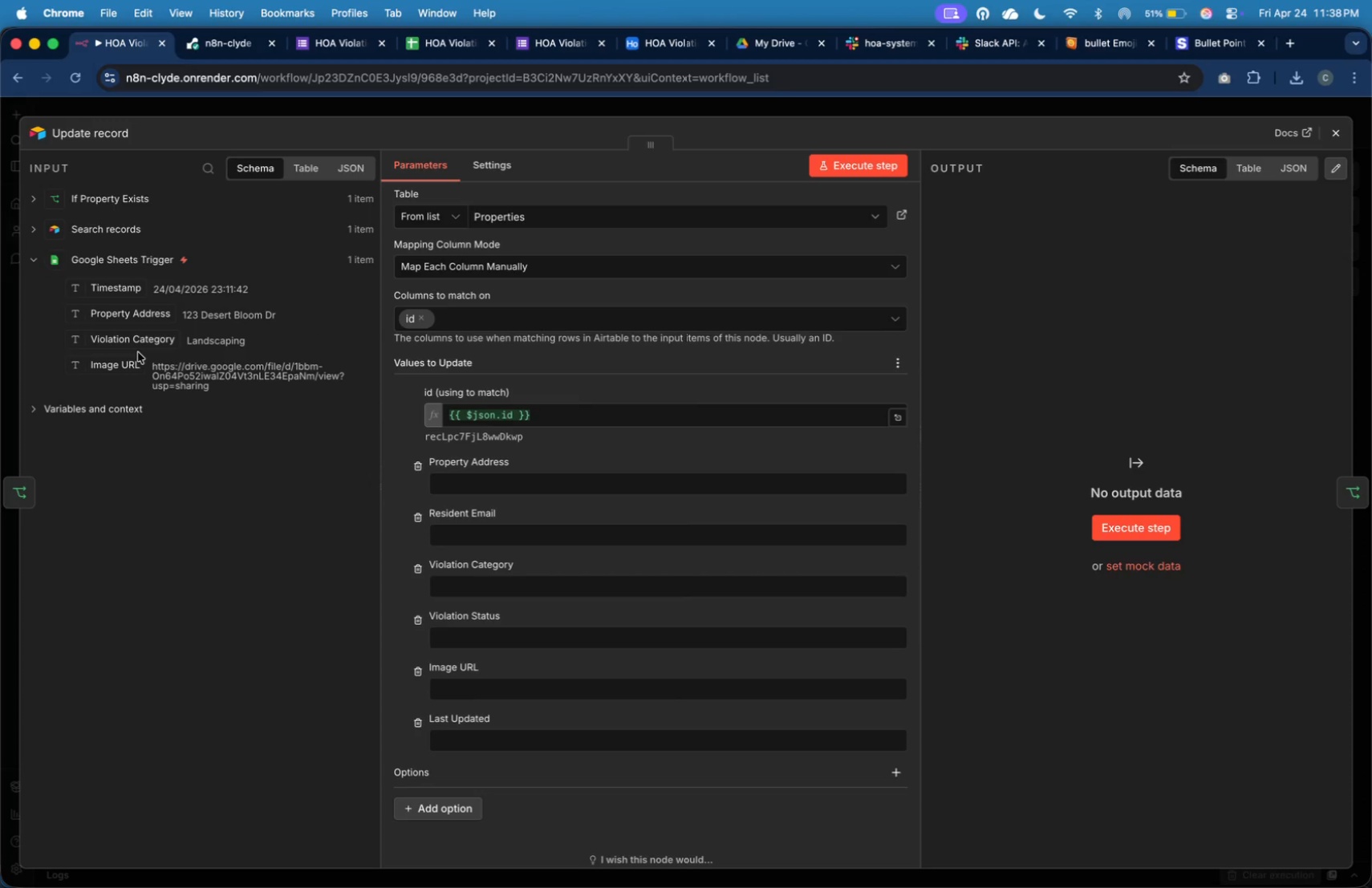 
left_click_drag(start_coordinate=[138, 342], to_coordinate=[481, 588])
 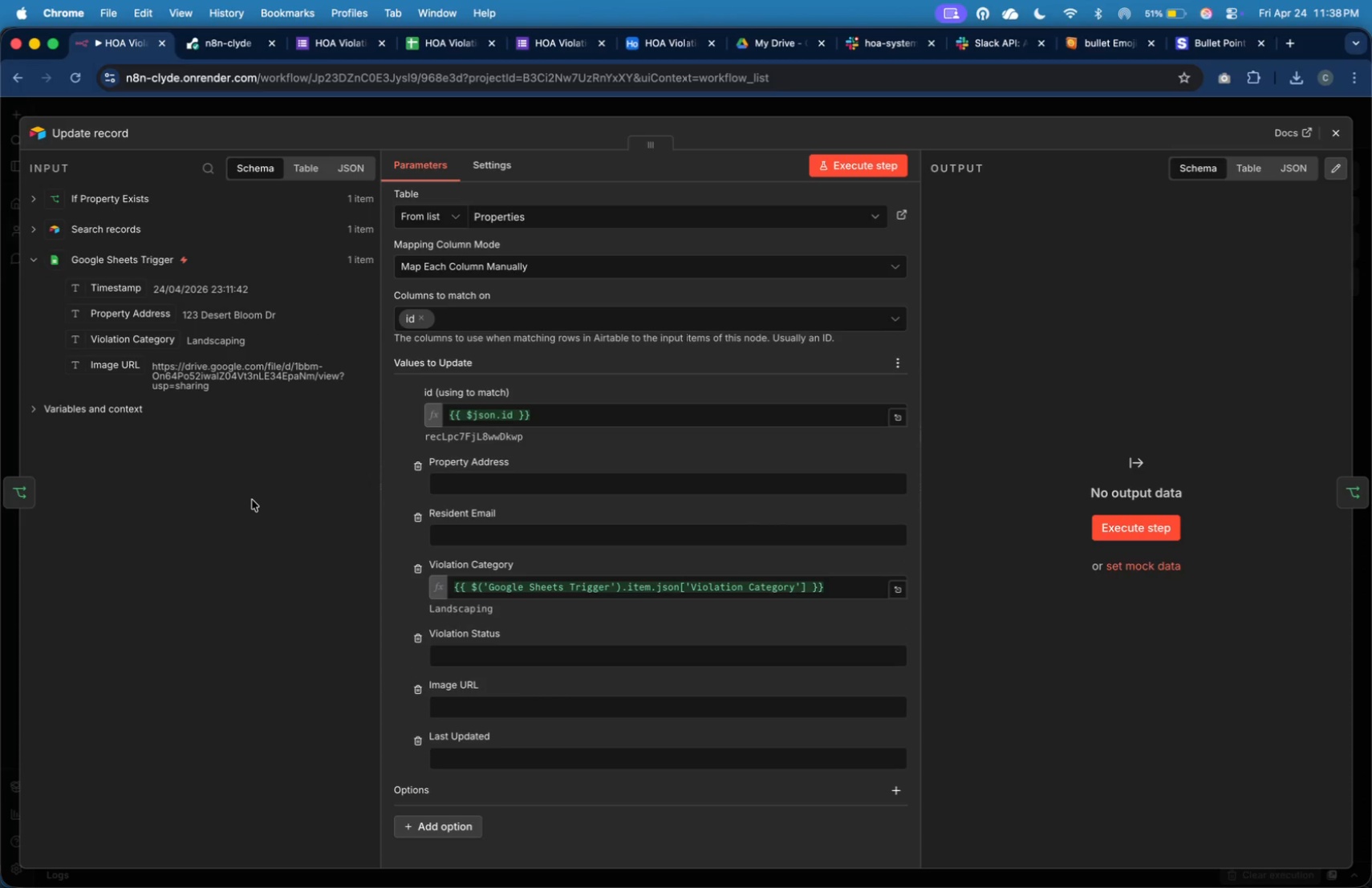 
wait(5.43)
 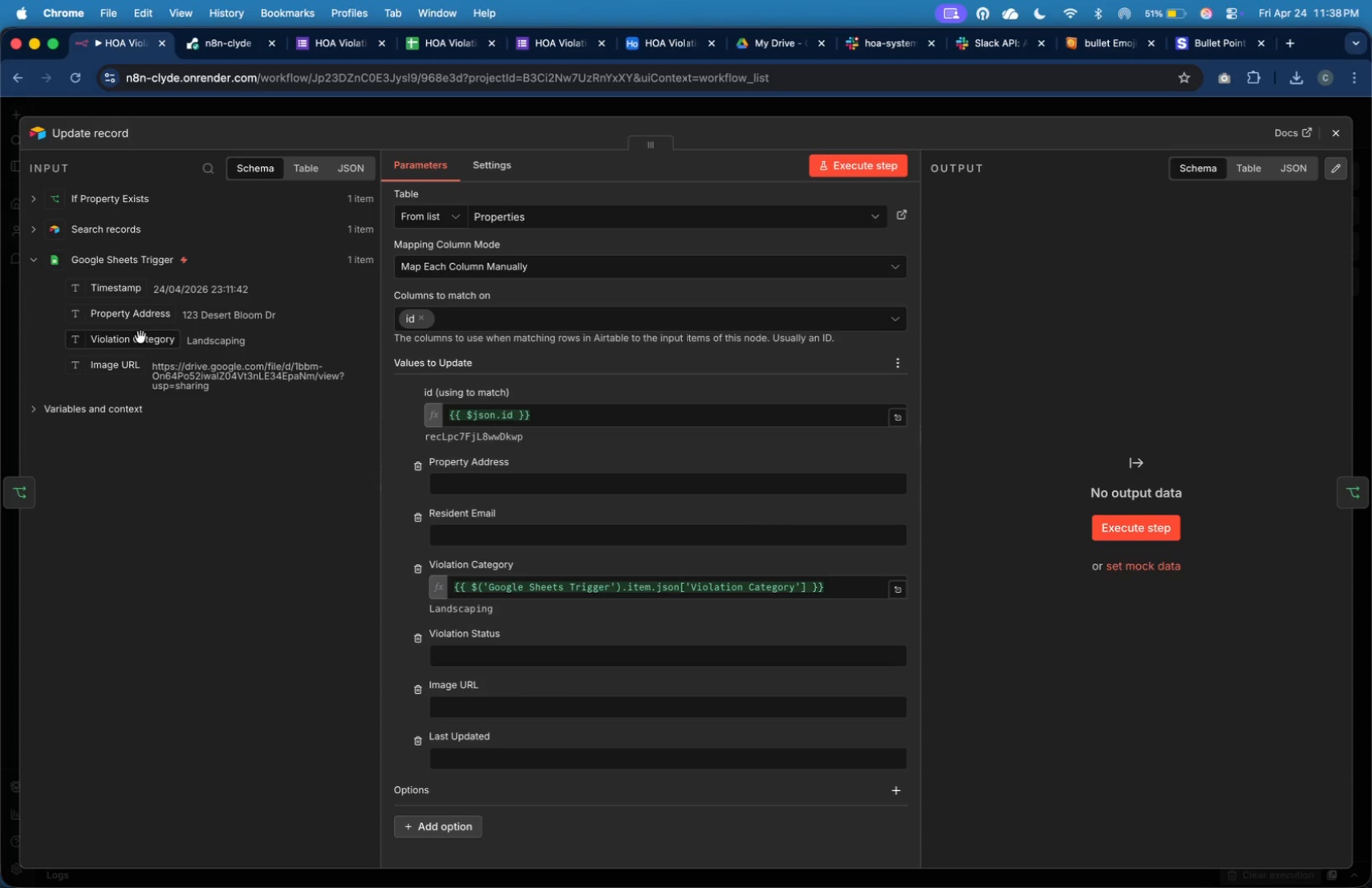 
left_click([469, 651])
 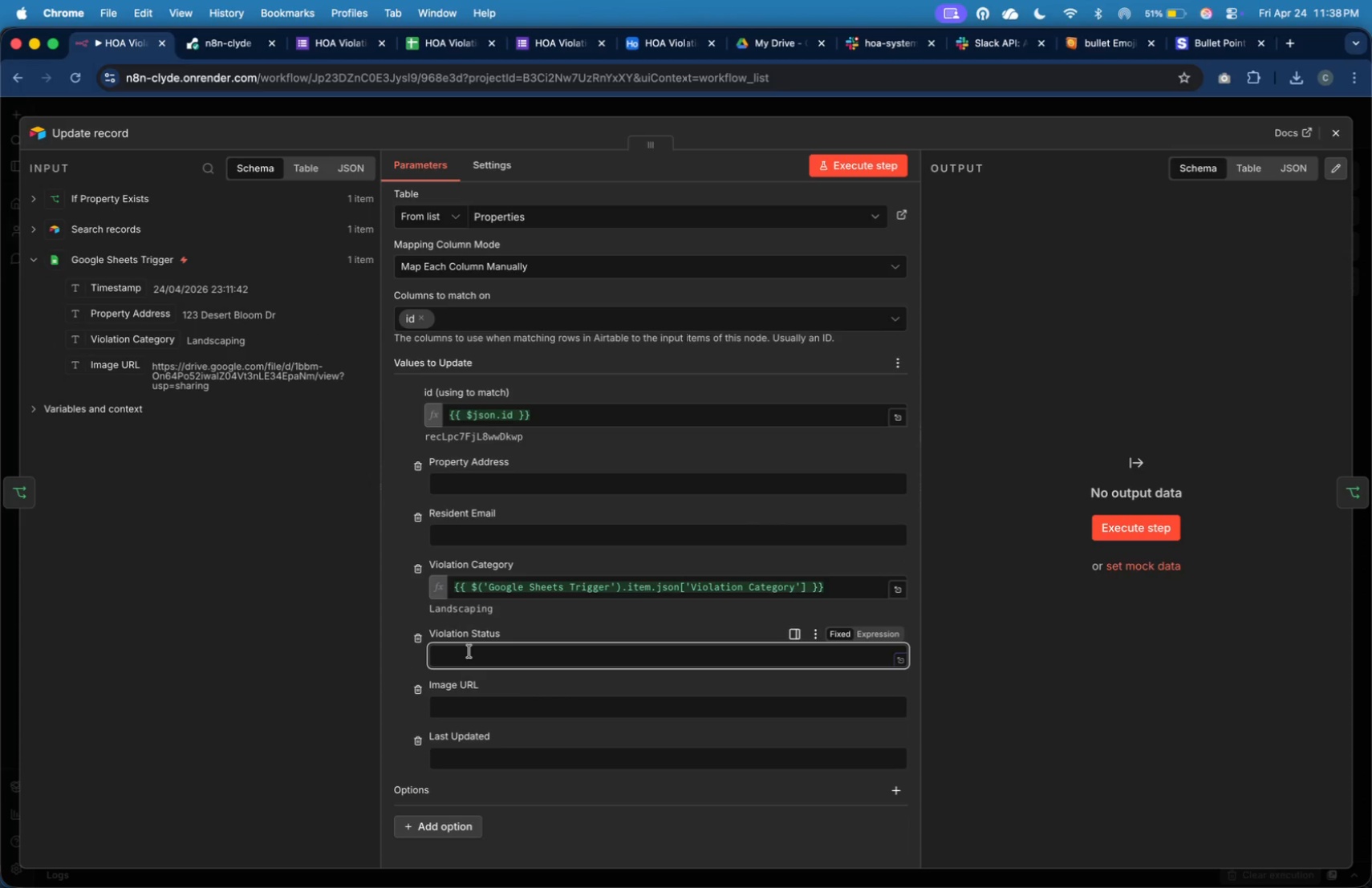 
type(Courtesy Notice Sent)
 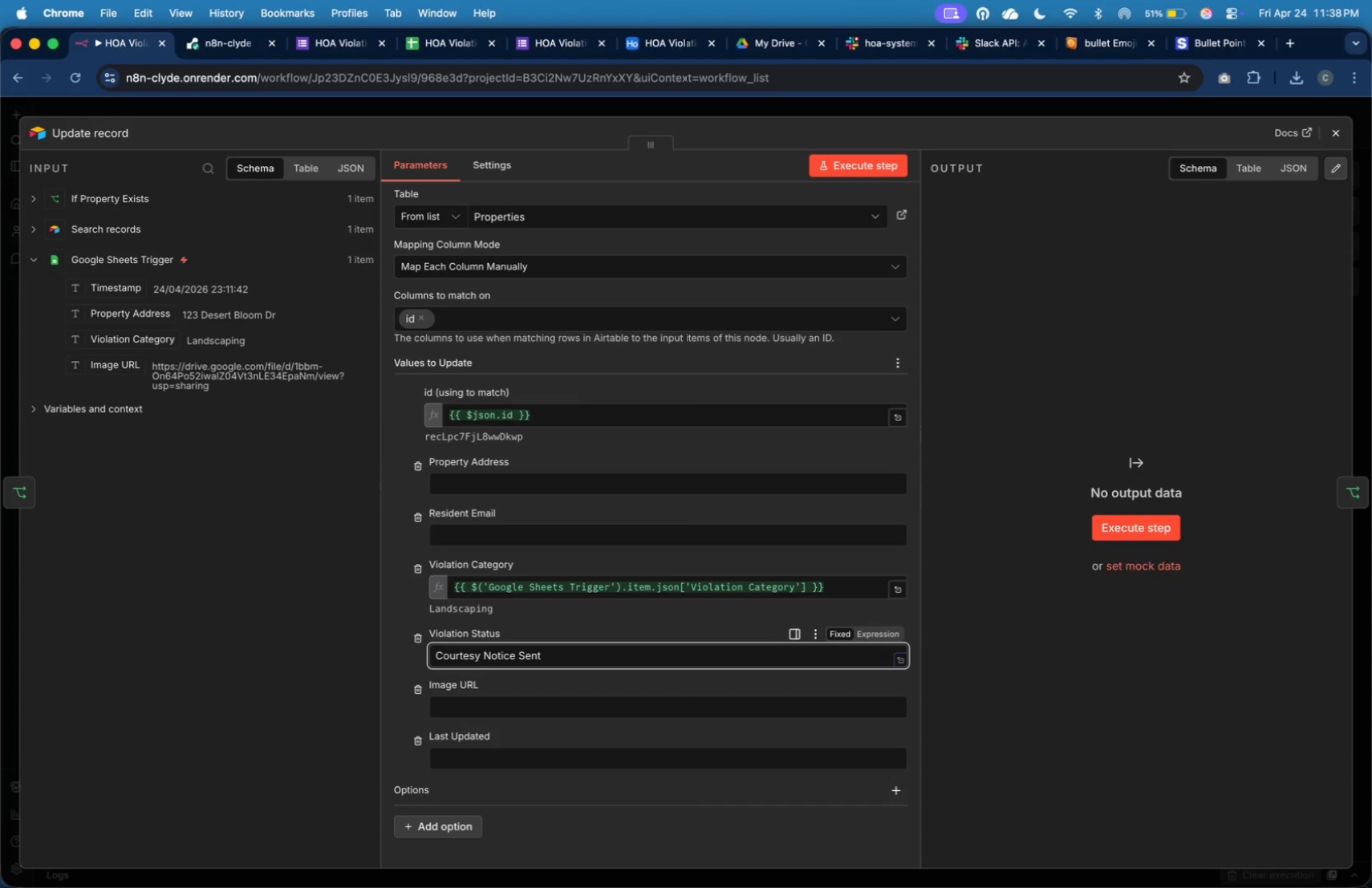 
wait(7.26)
 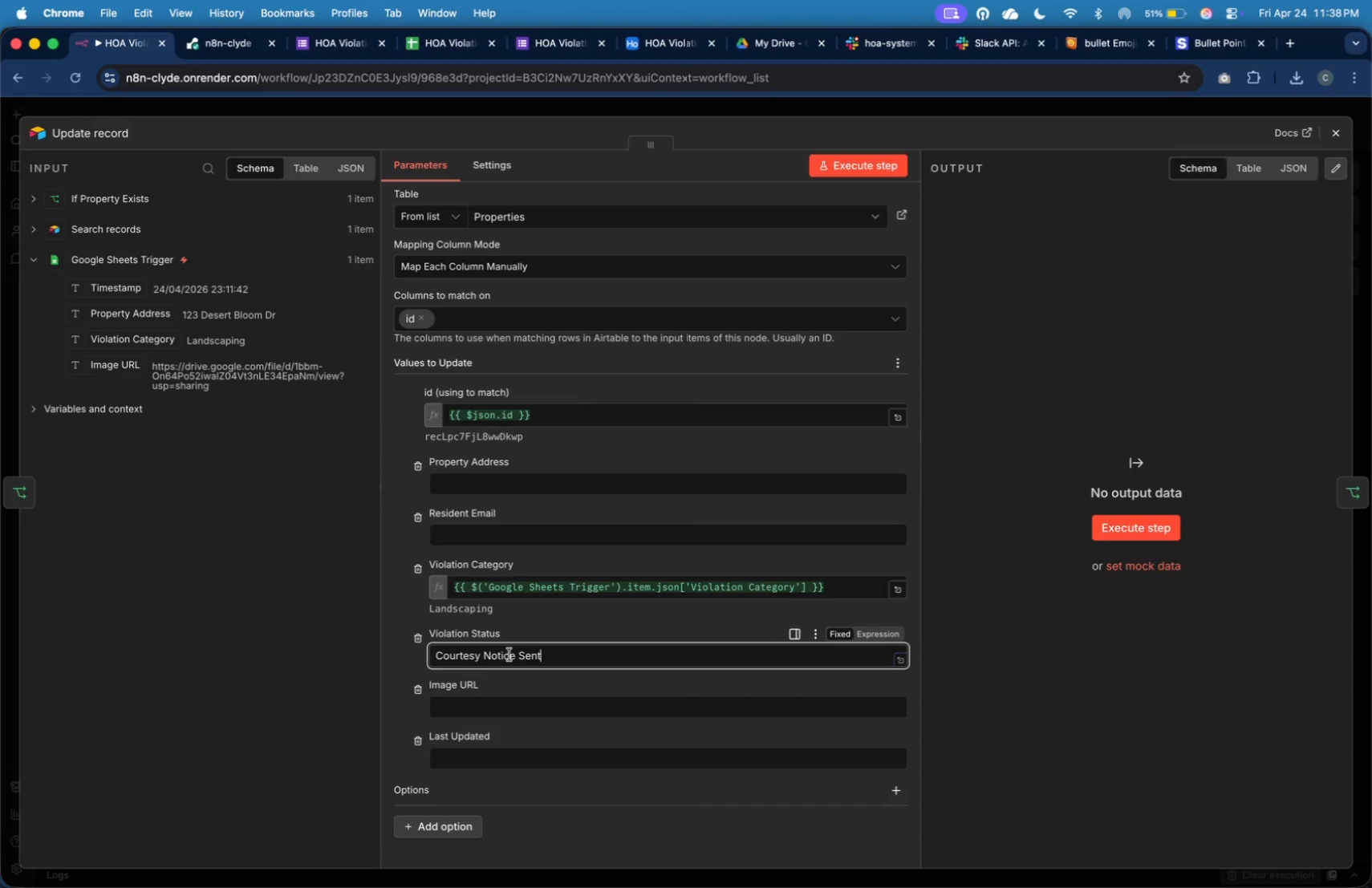 
left_click_drag(start_coordinate=[130, 364], to_coordinate=[485, 701])
 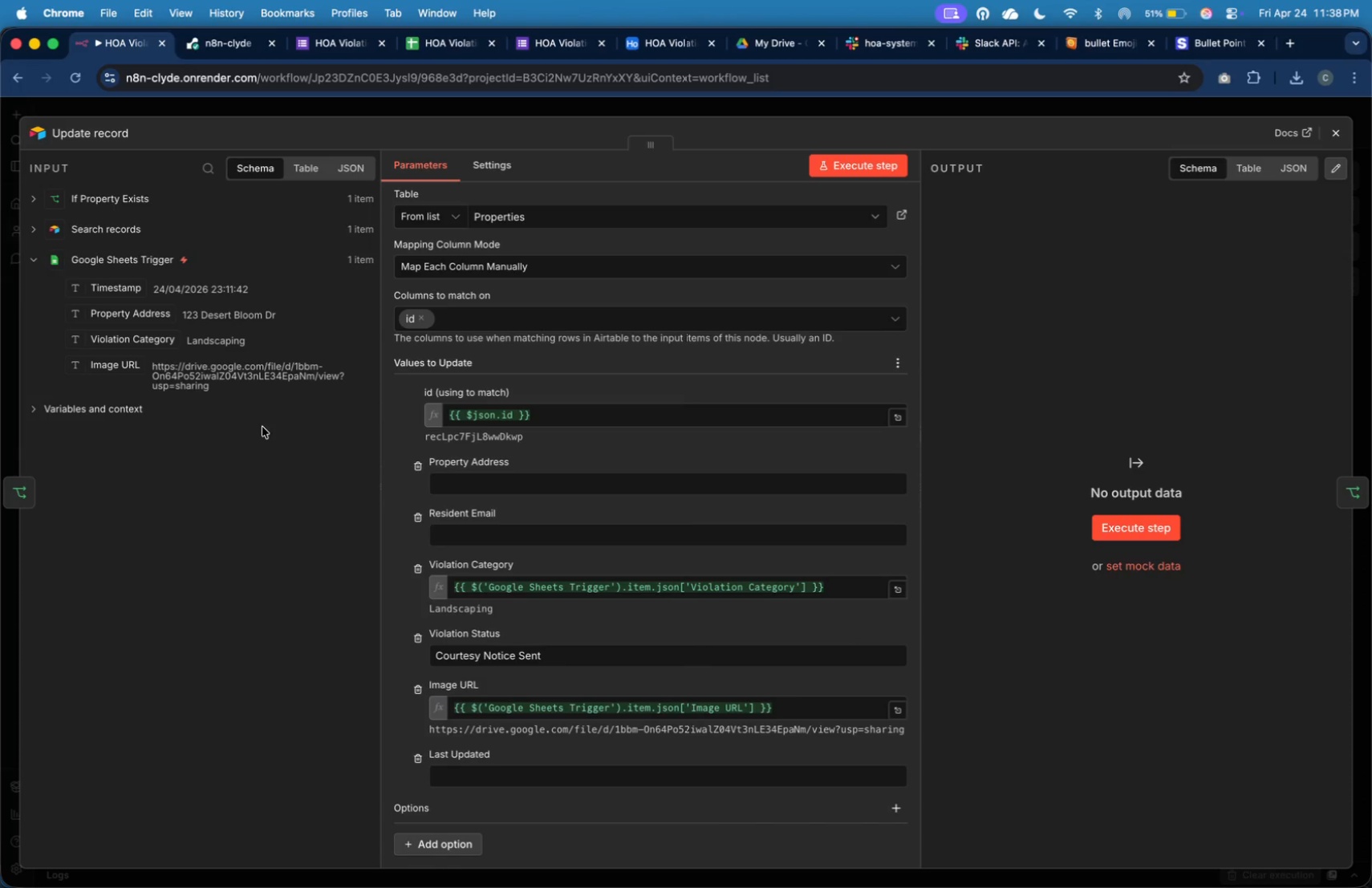 
wait(6.43)
 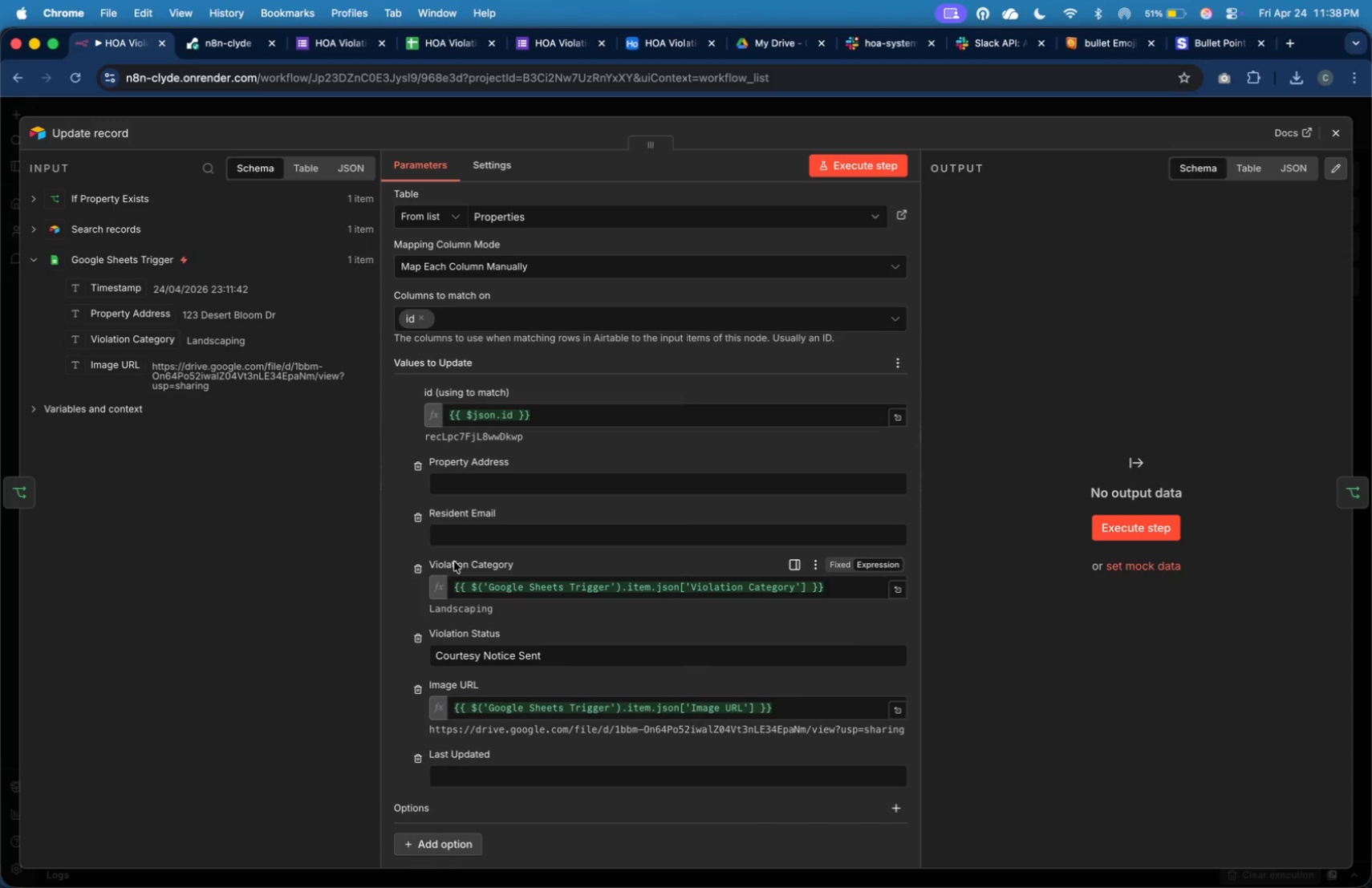 
left_click([560, 771])
 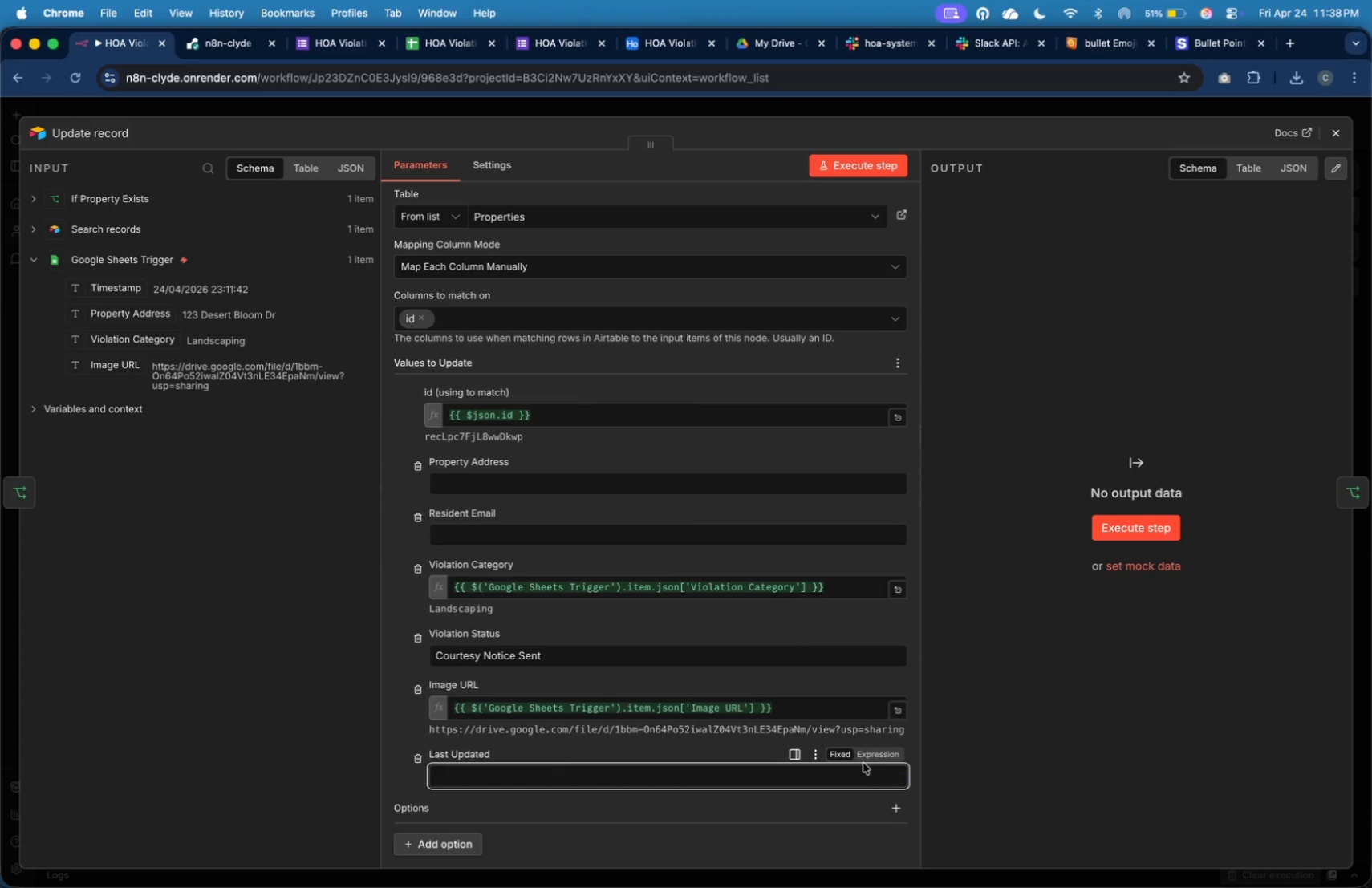 
left_click([872, 756])
 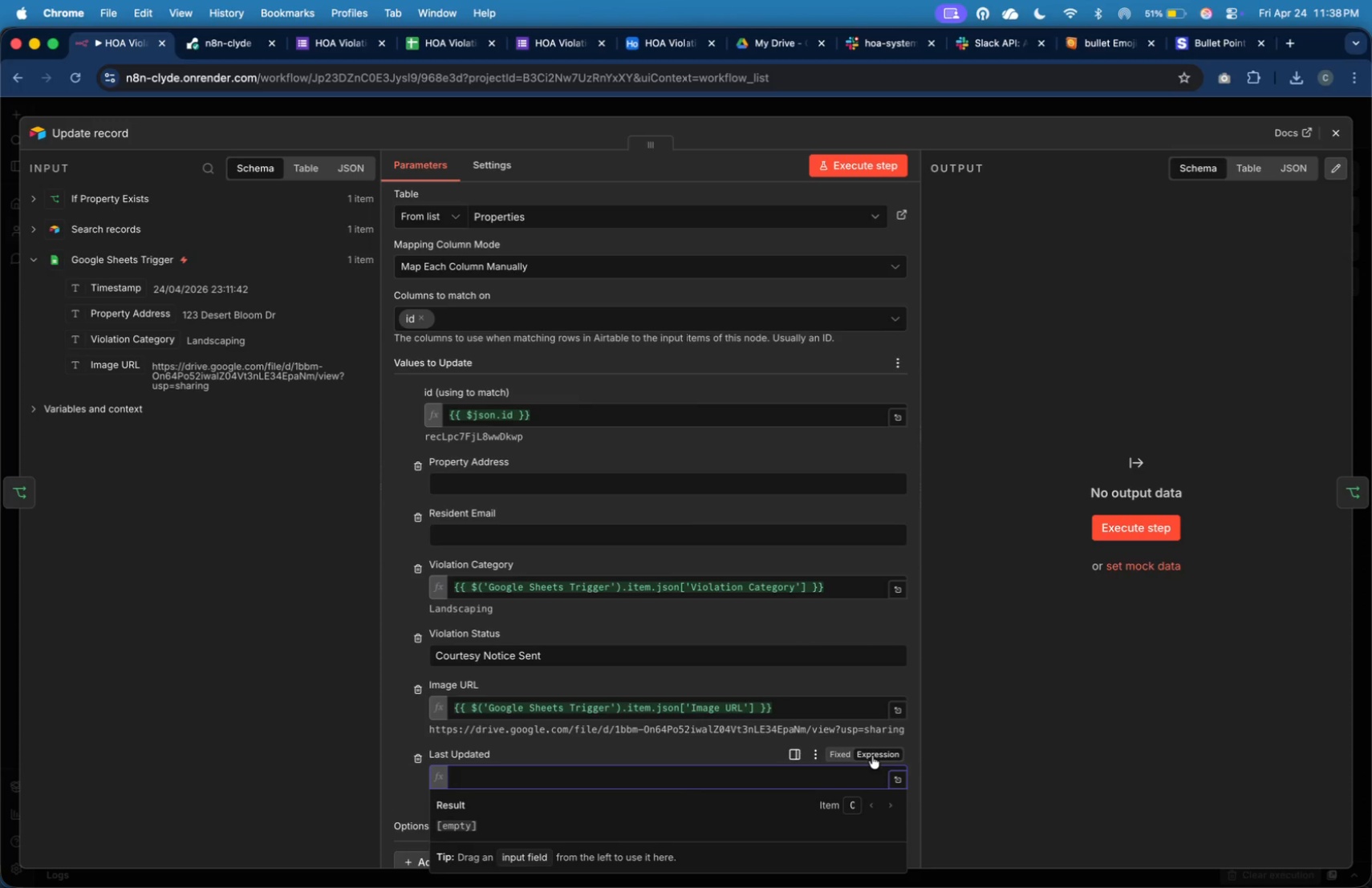 
type({{new Date().toLocaleStrog)
key(Backspace)
key(Backspace)
type(ing() + "")
 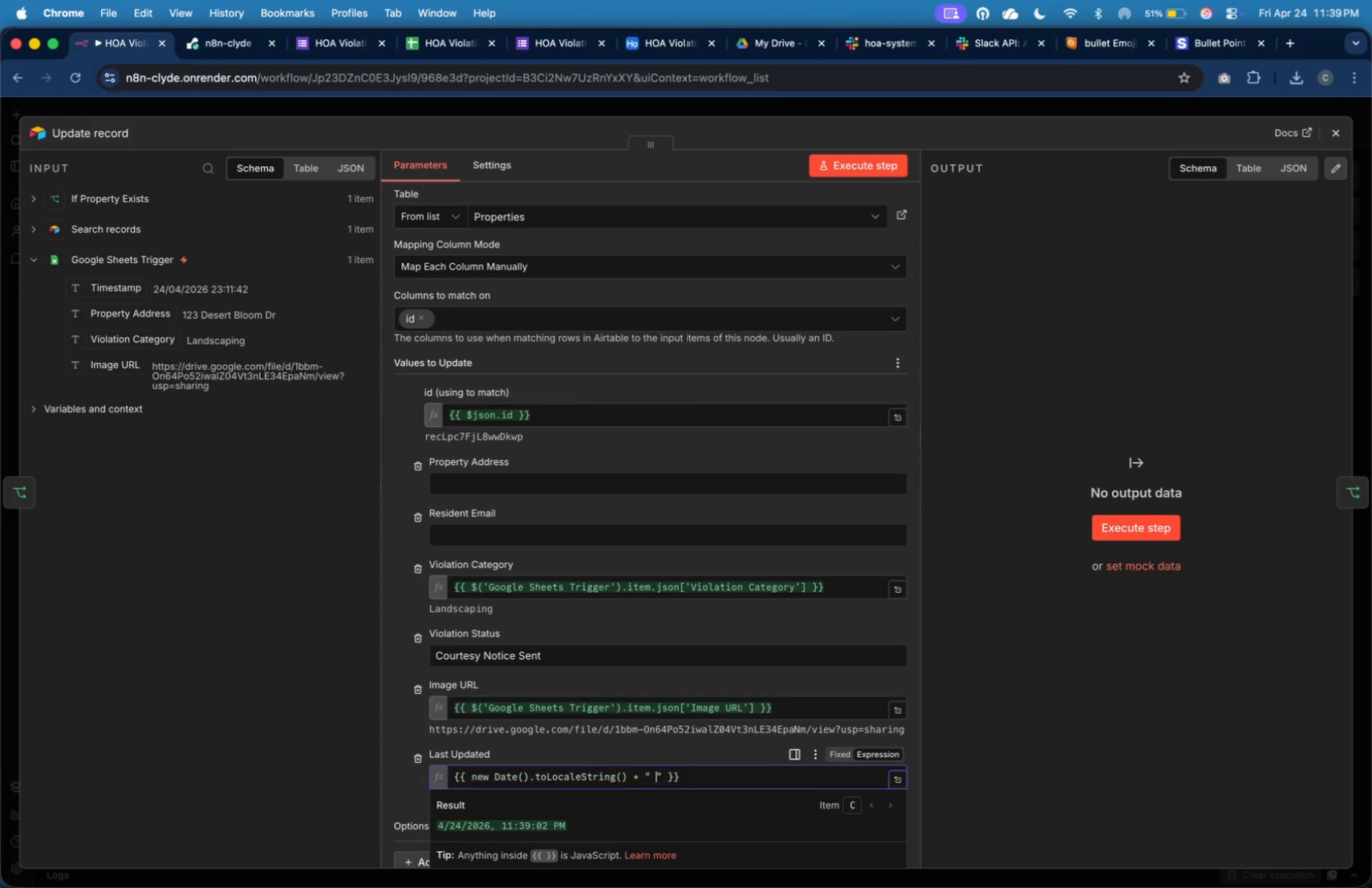 
 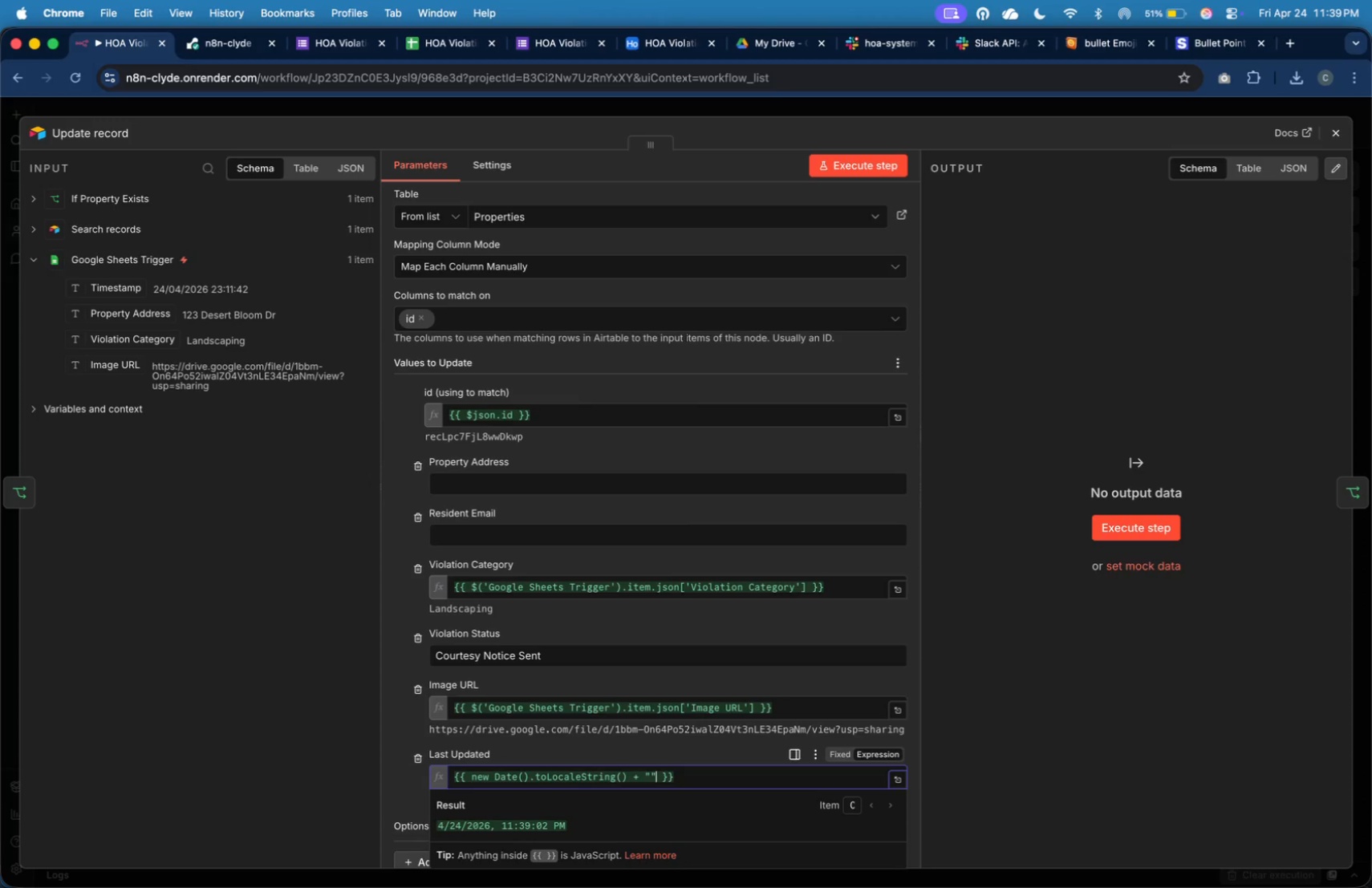 
key(ArrowLeft)
 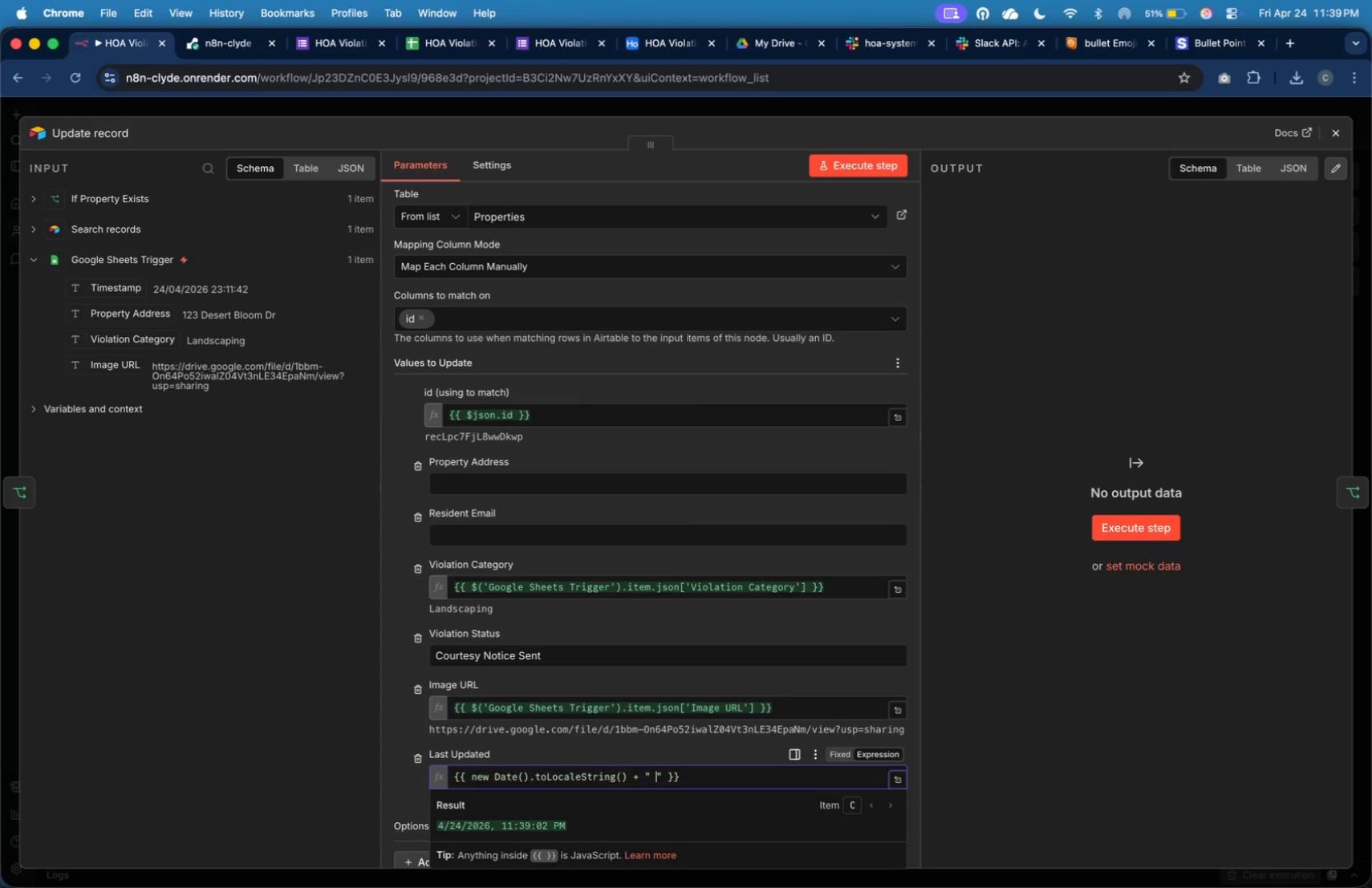 
type( ())
 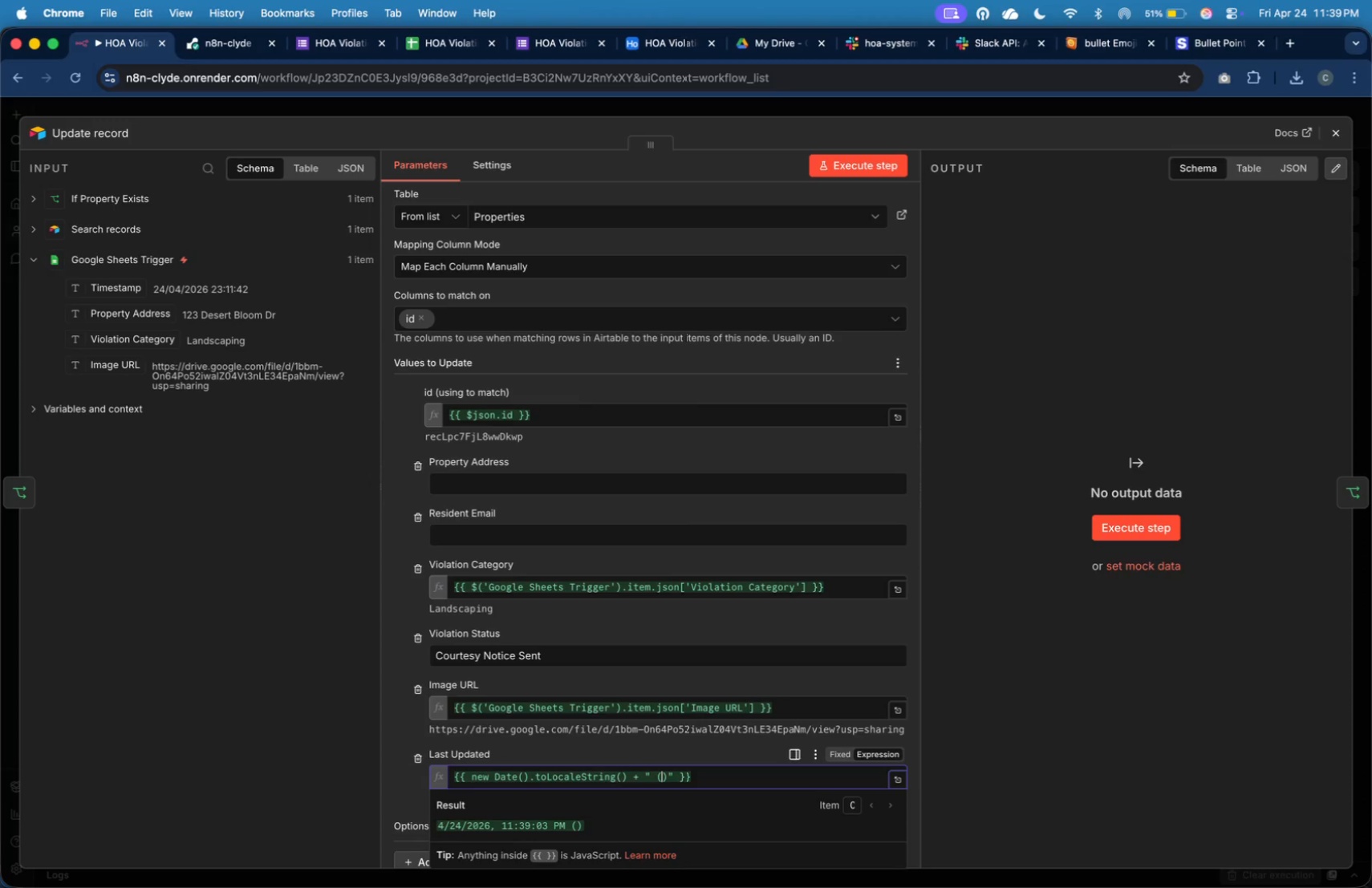 
 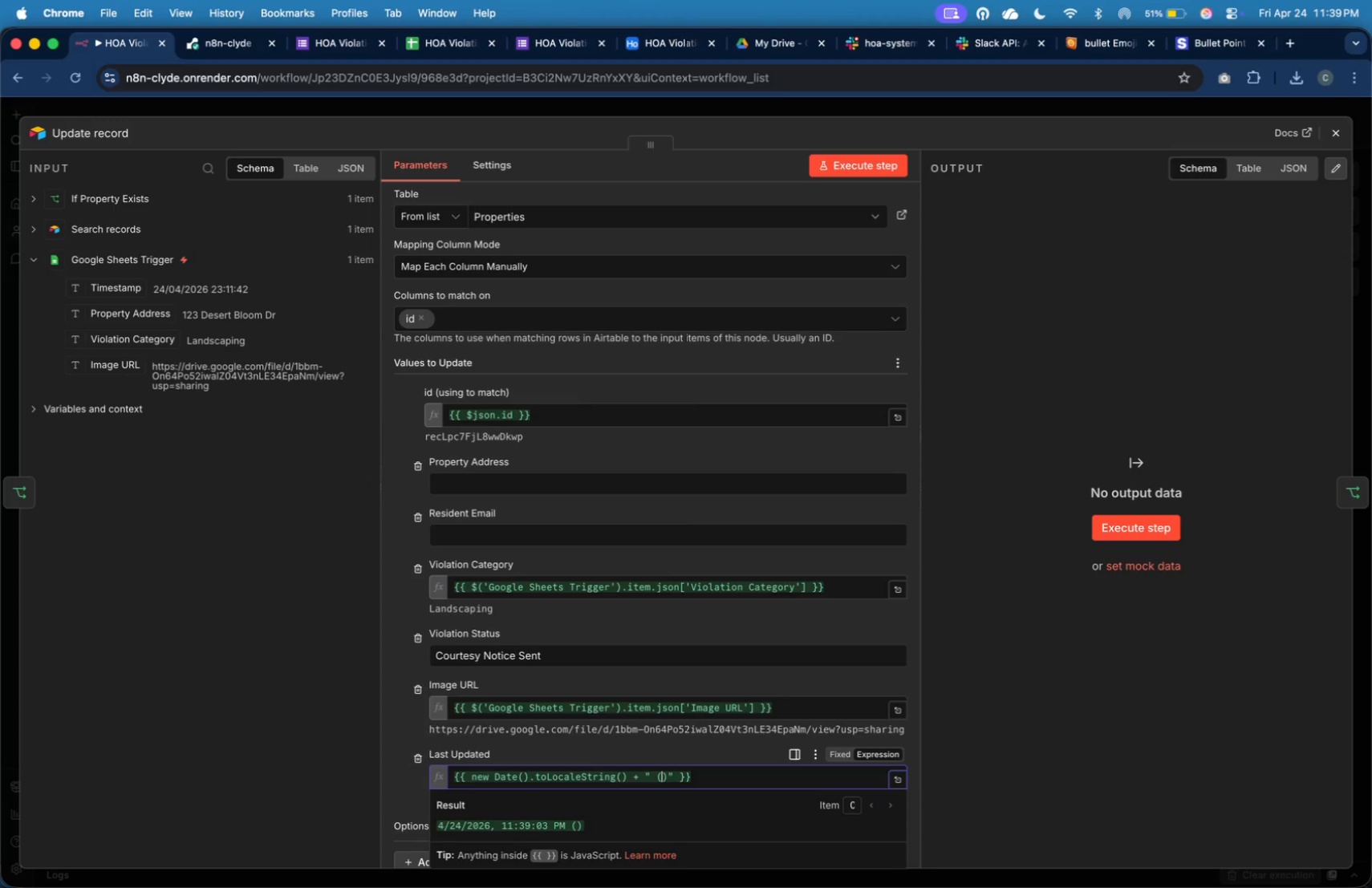 
key(ArrowLeft)
 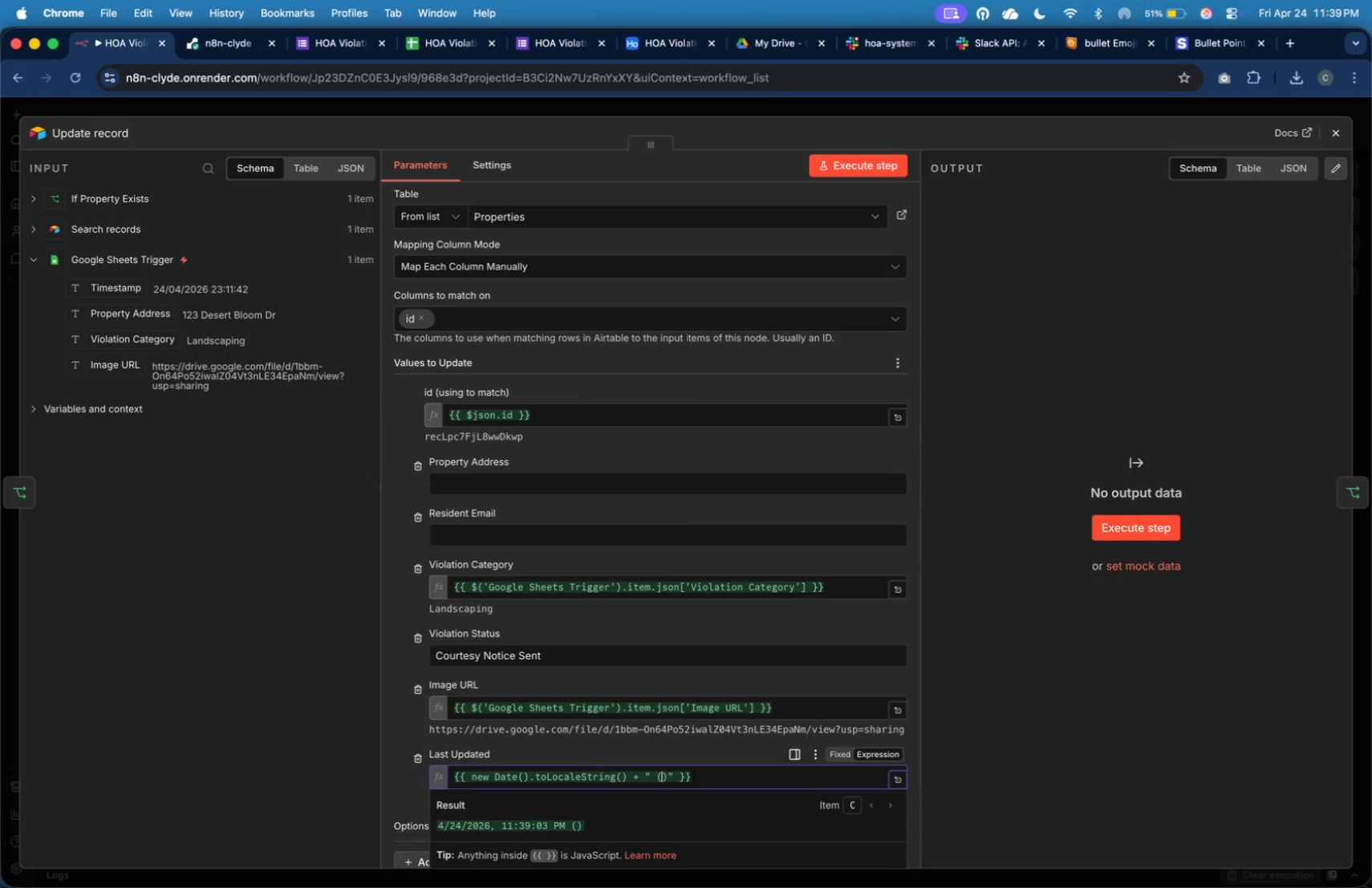 
type(UTC)
 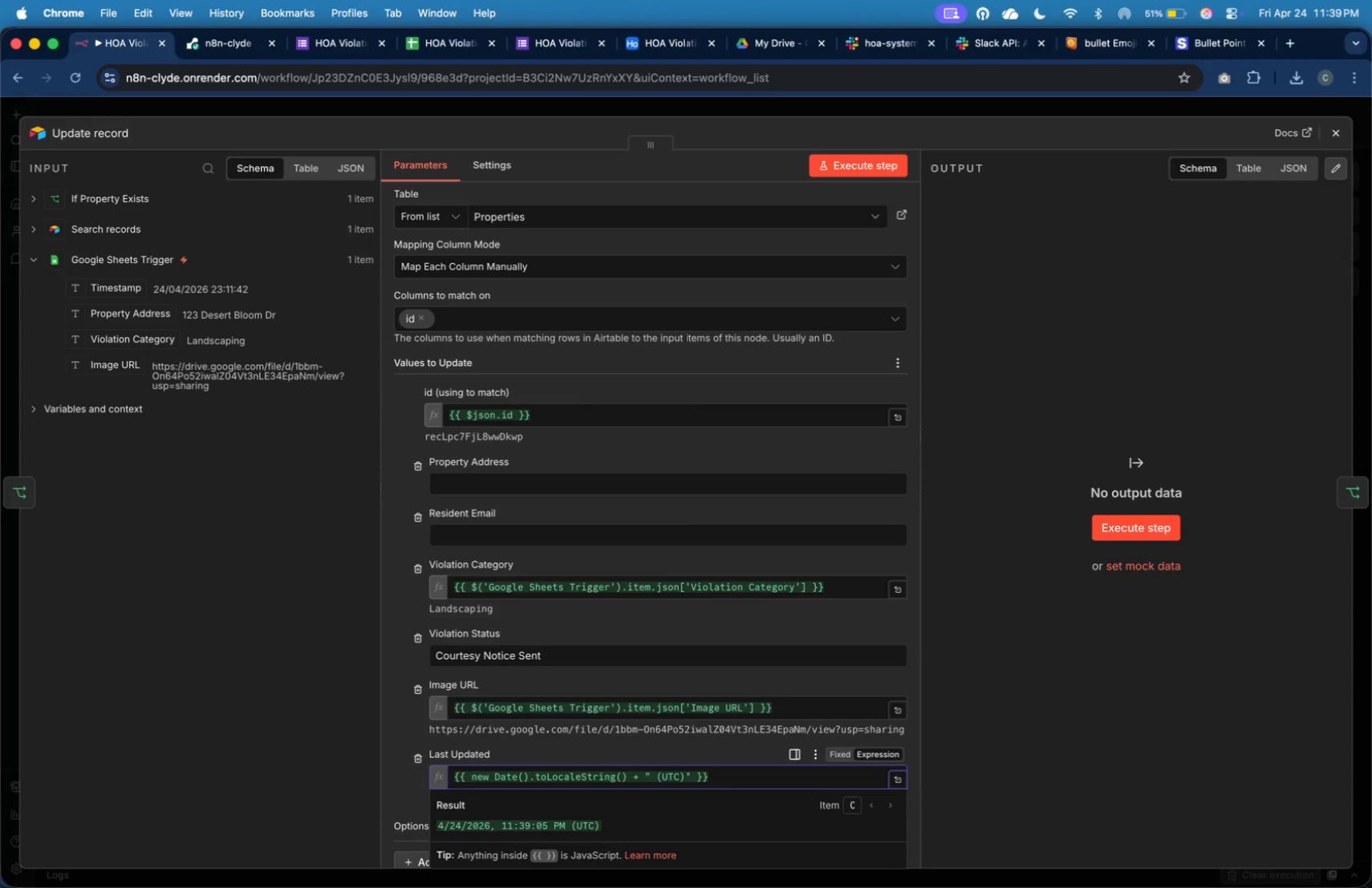 
scroll: coordinate [818, 689], scroll_direction: down, amount: 22.0
 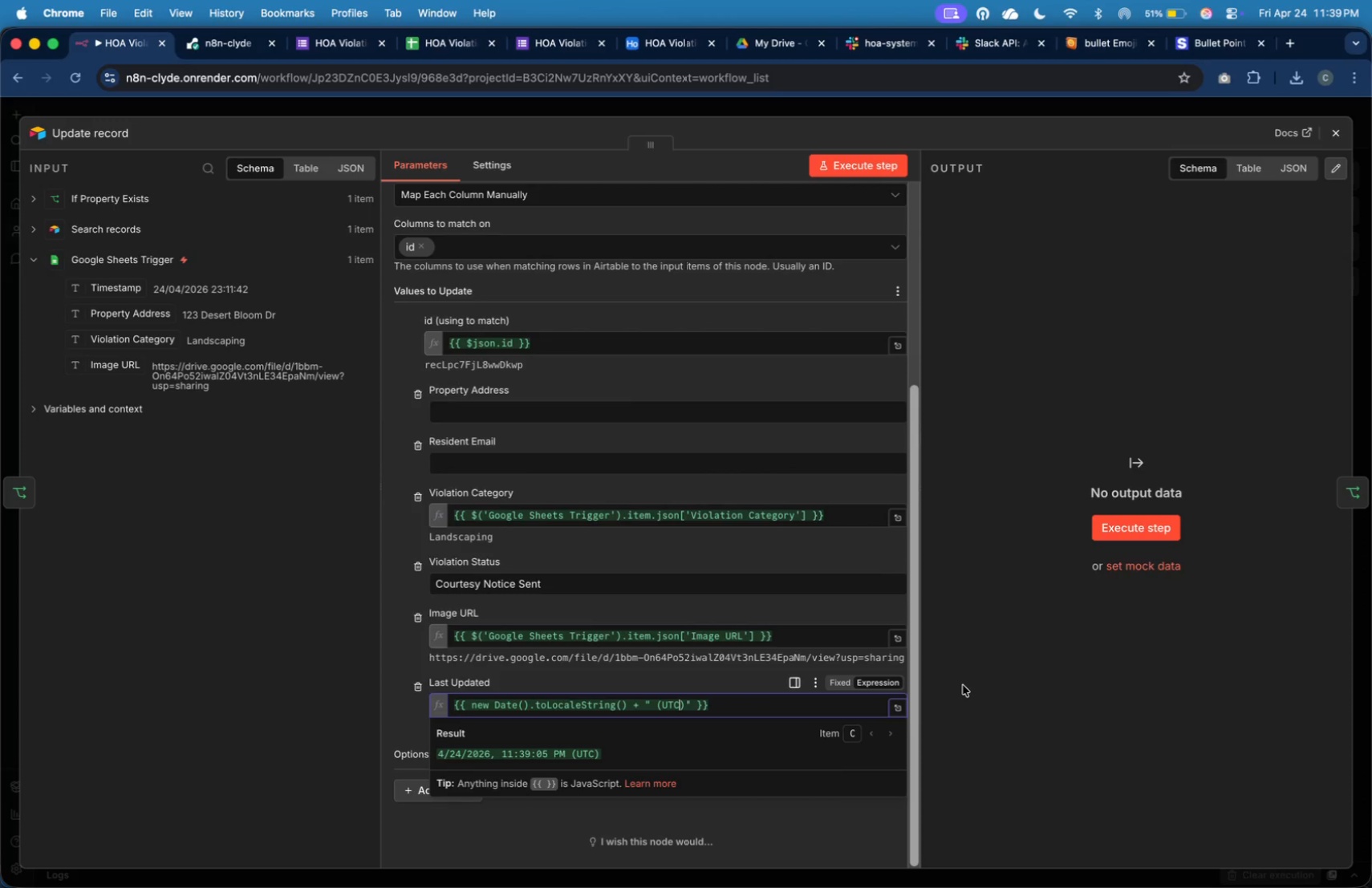 
left_click([963, 685])
 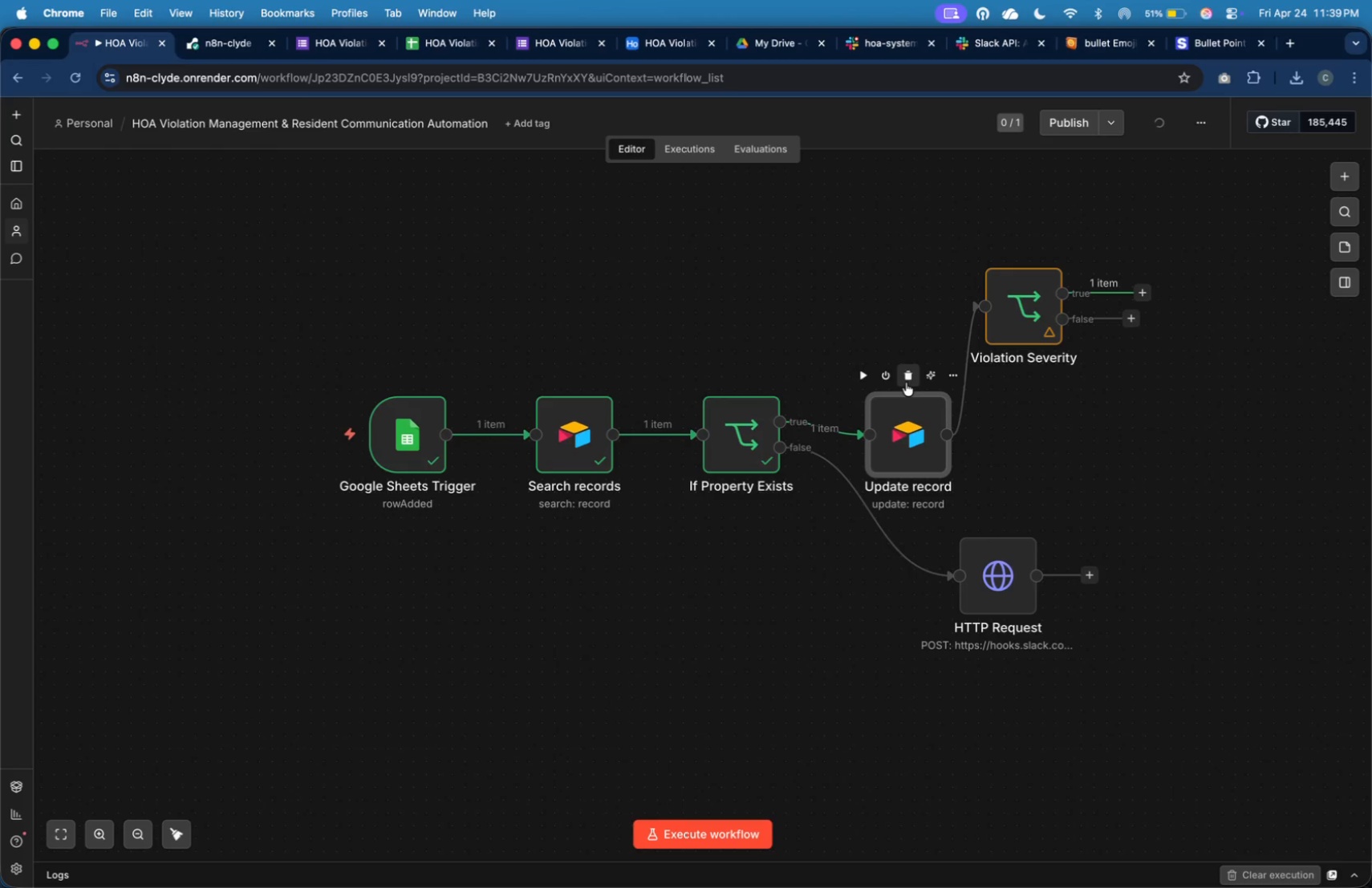 
left_click([837, 424])
 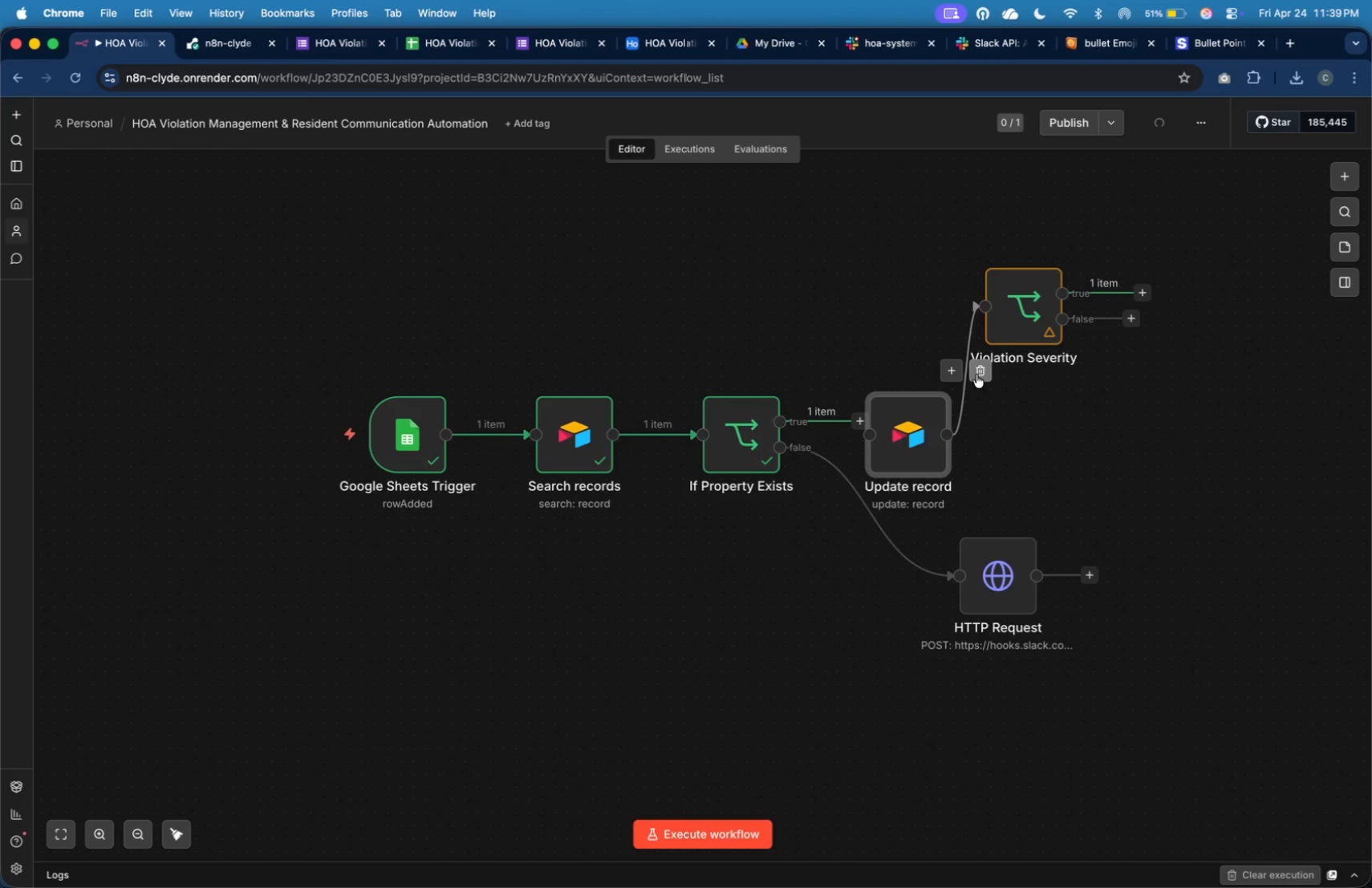 
left_click_drag(start_coordinate=[927, 412], to_coordinate=[1180, 523])
 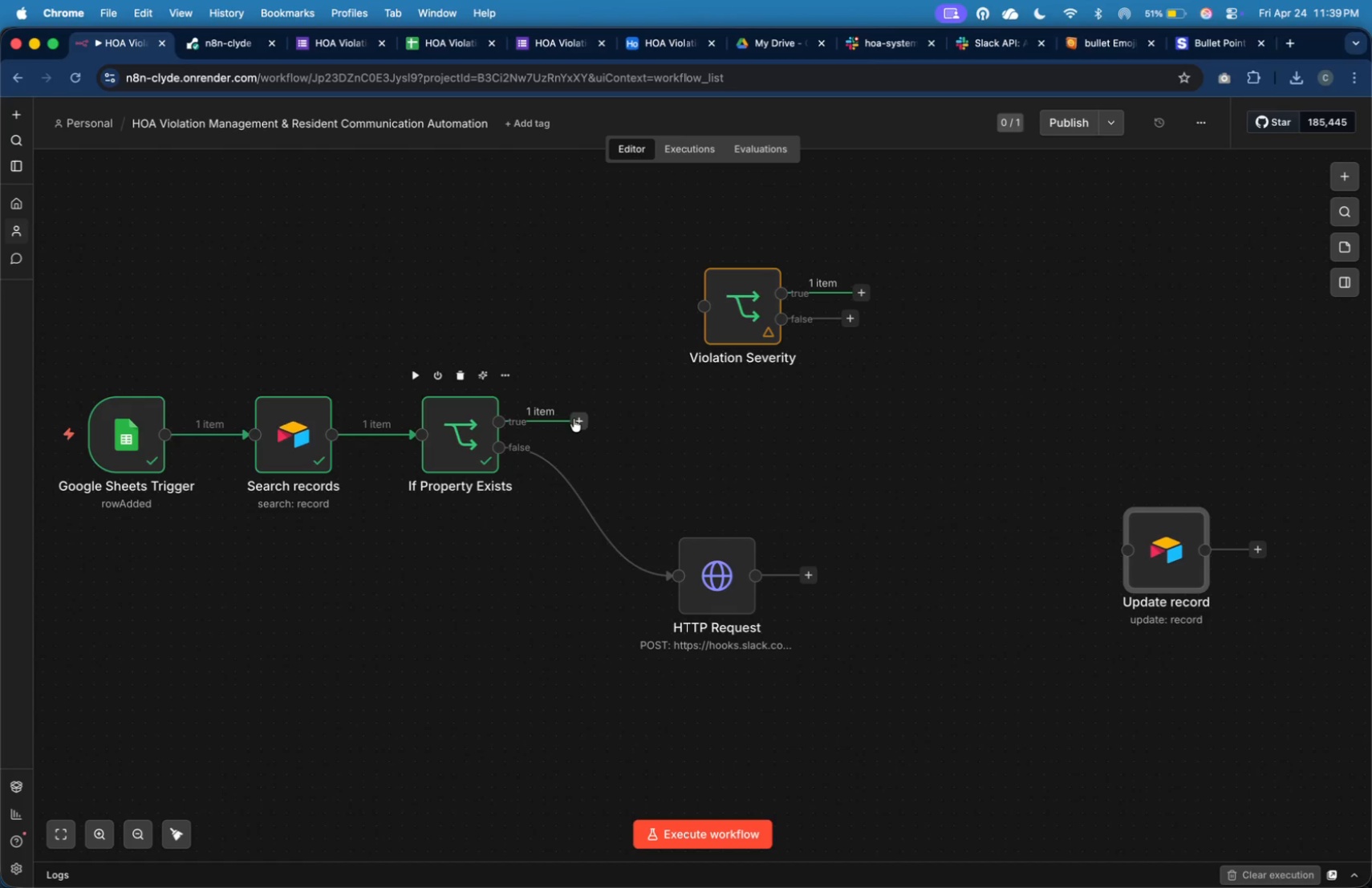 
left_click_drag(start_coordinate=[584, 417], to_coordinate=[670, 331])
 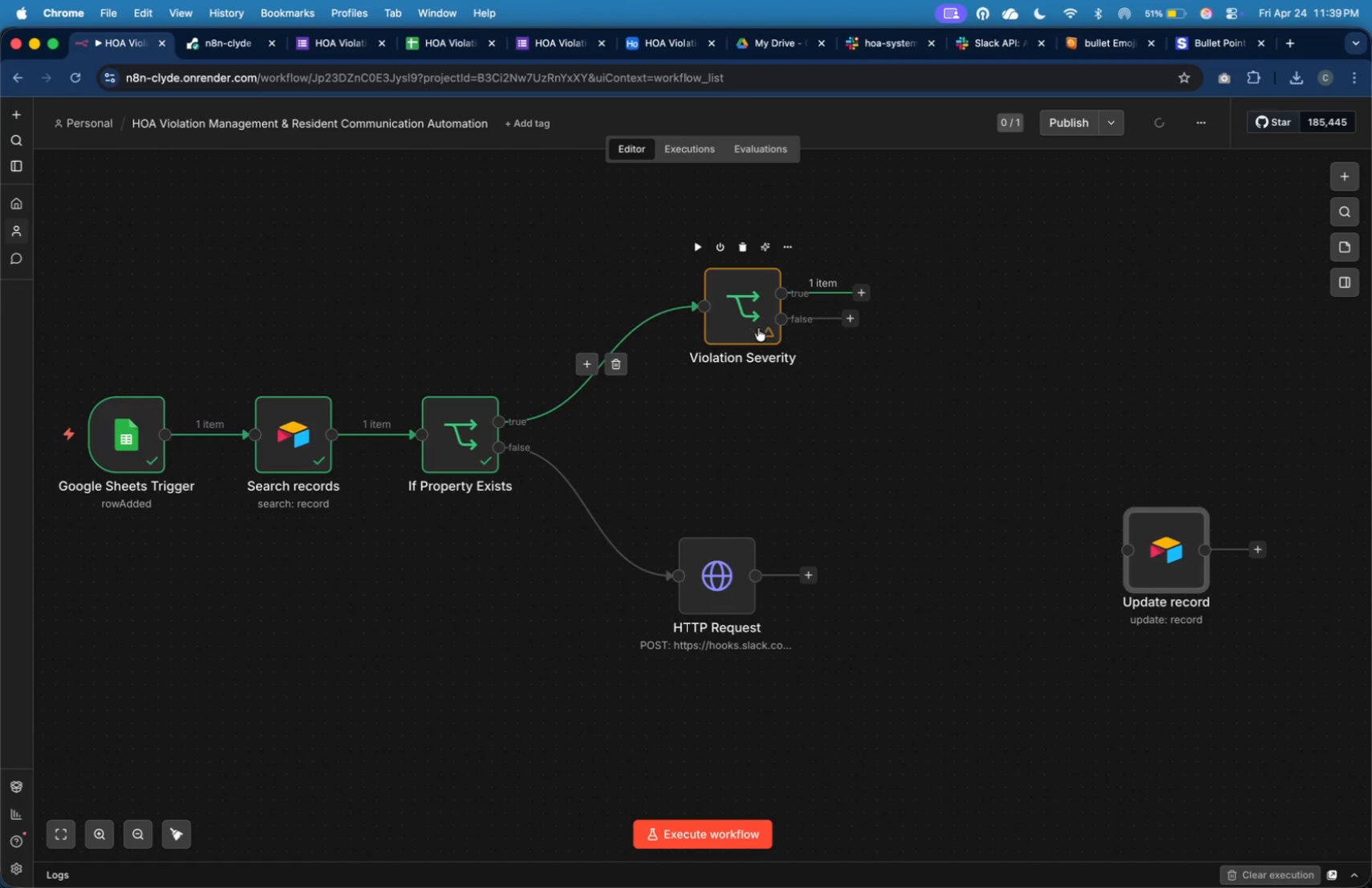 
left_click_drag(start_coordinate=[757, 328], to_coordinate=[727, 314])
 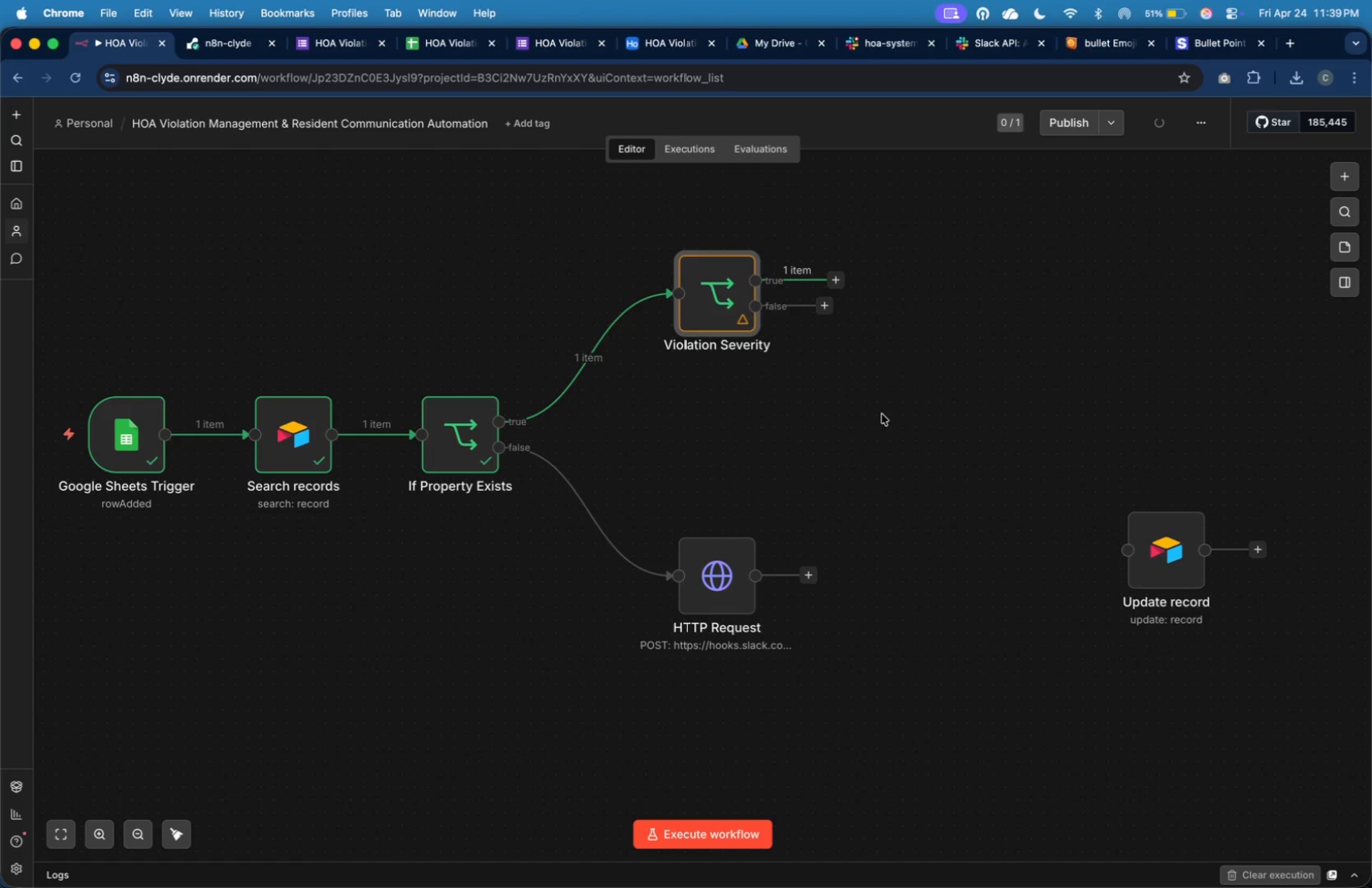 
left_click([885, 416])
 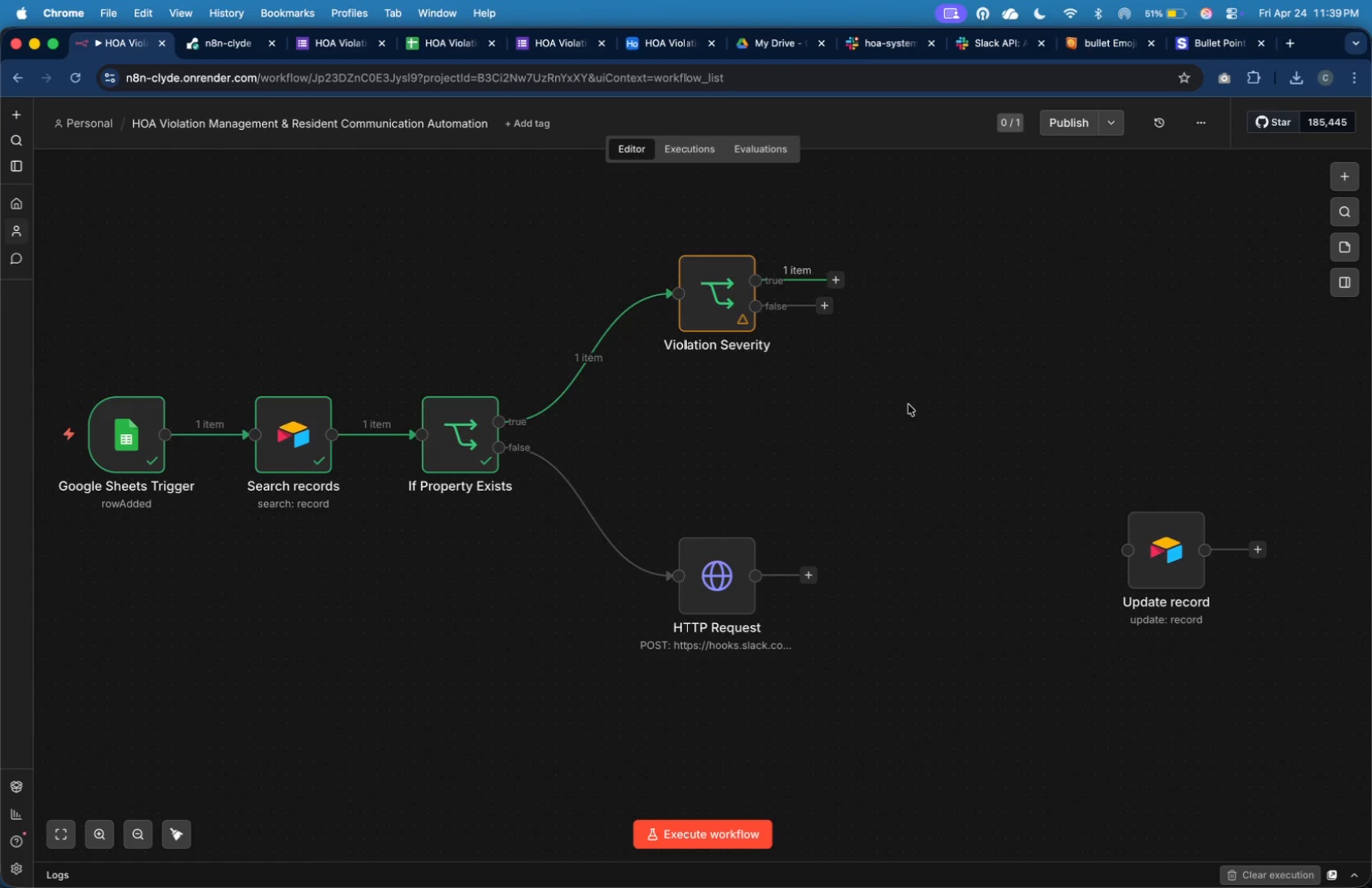 
wait(25.0)
 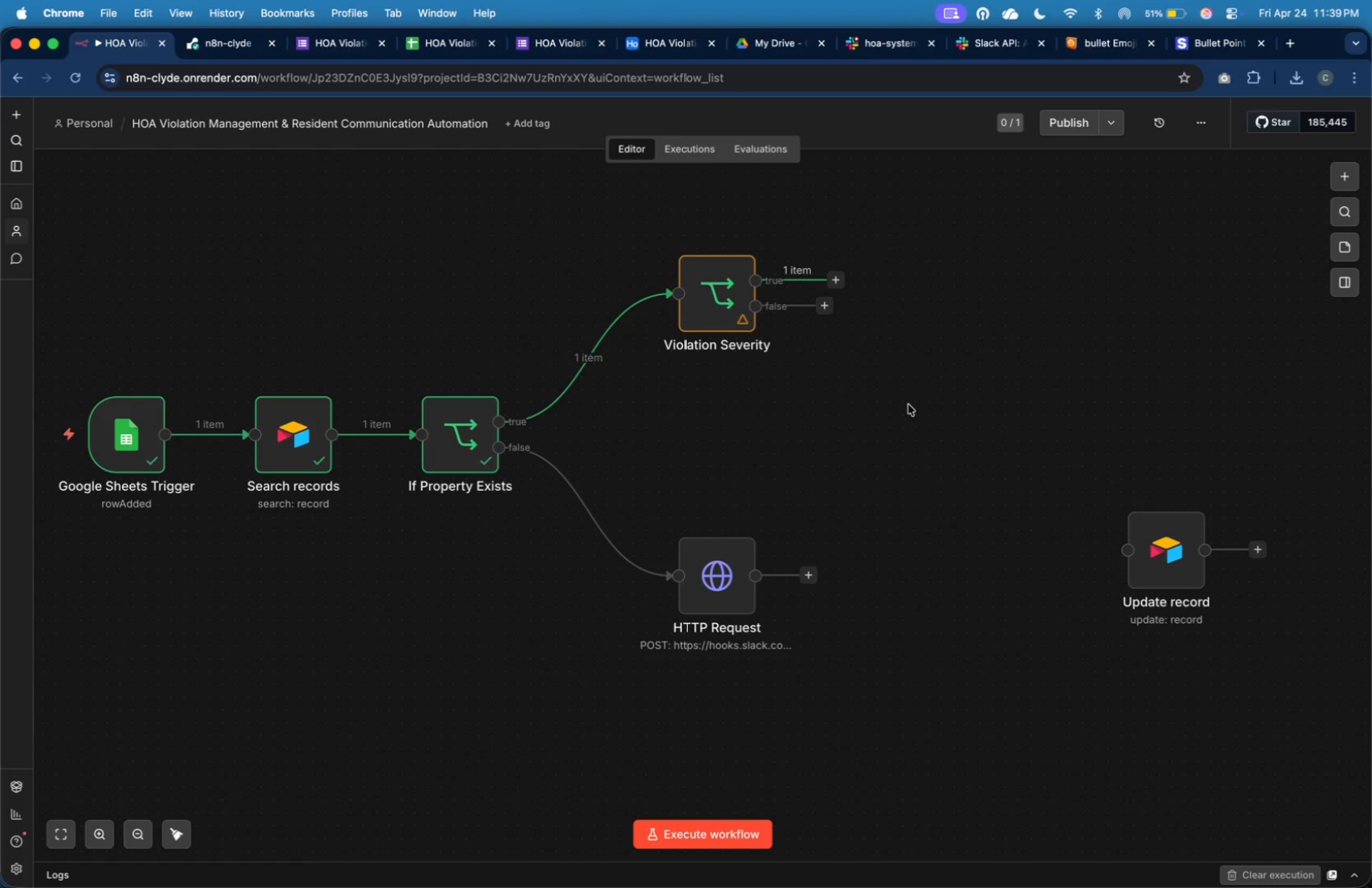 
left_click([96, 137])
 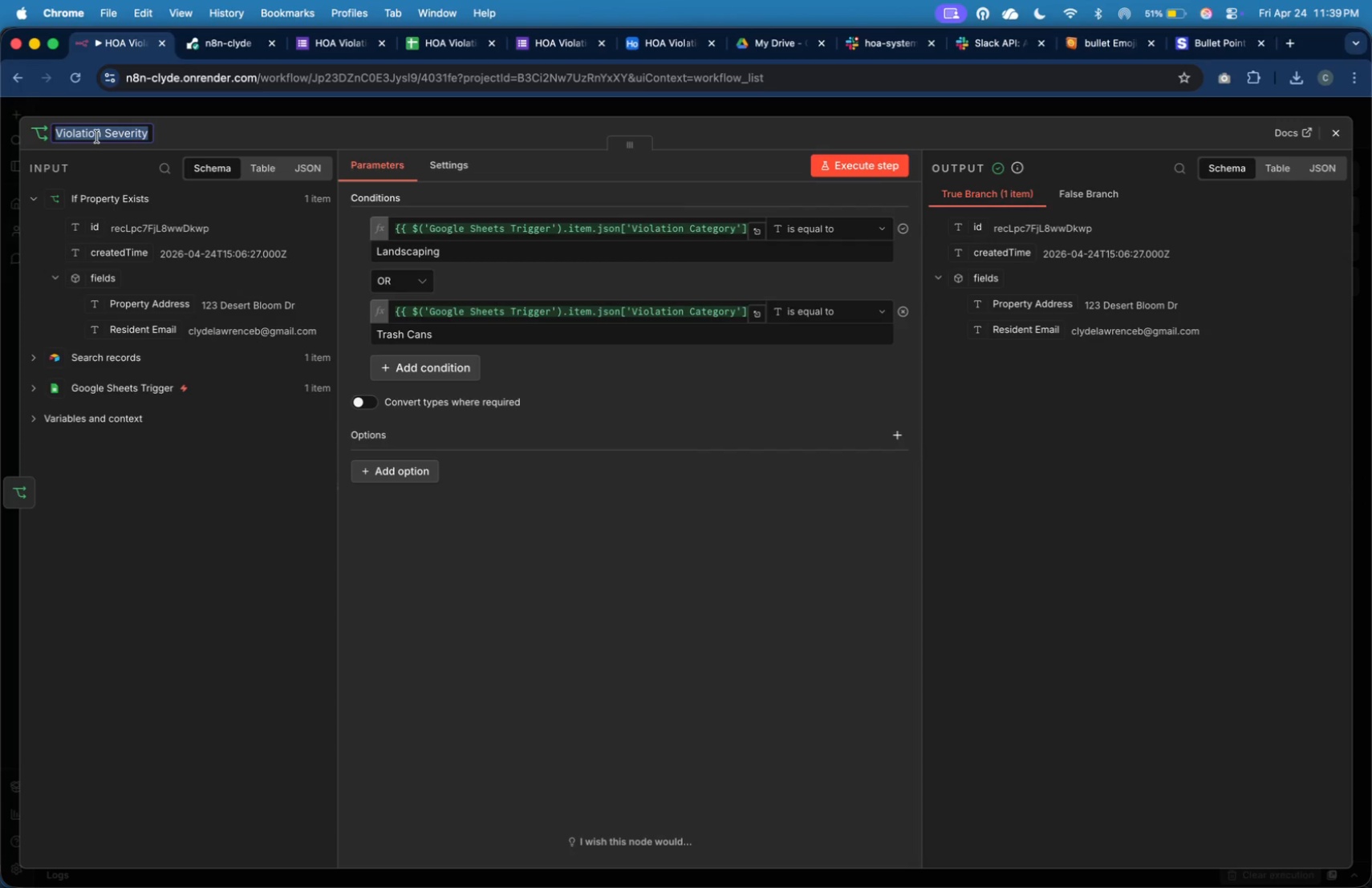 
type(Check if Minor Violation)
 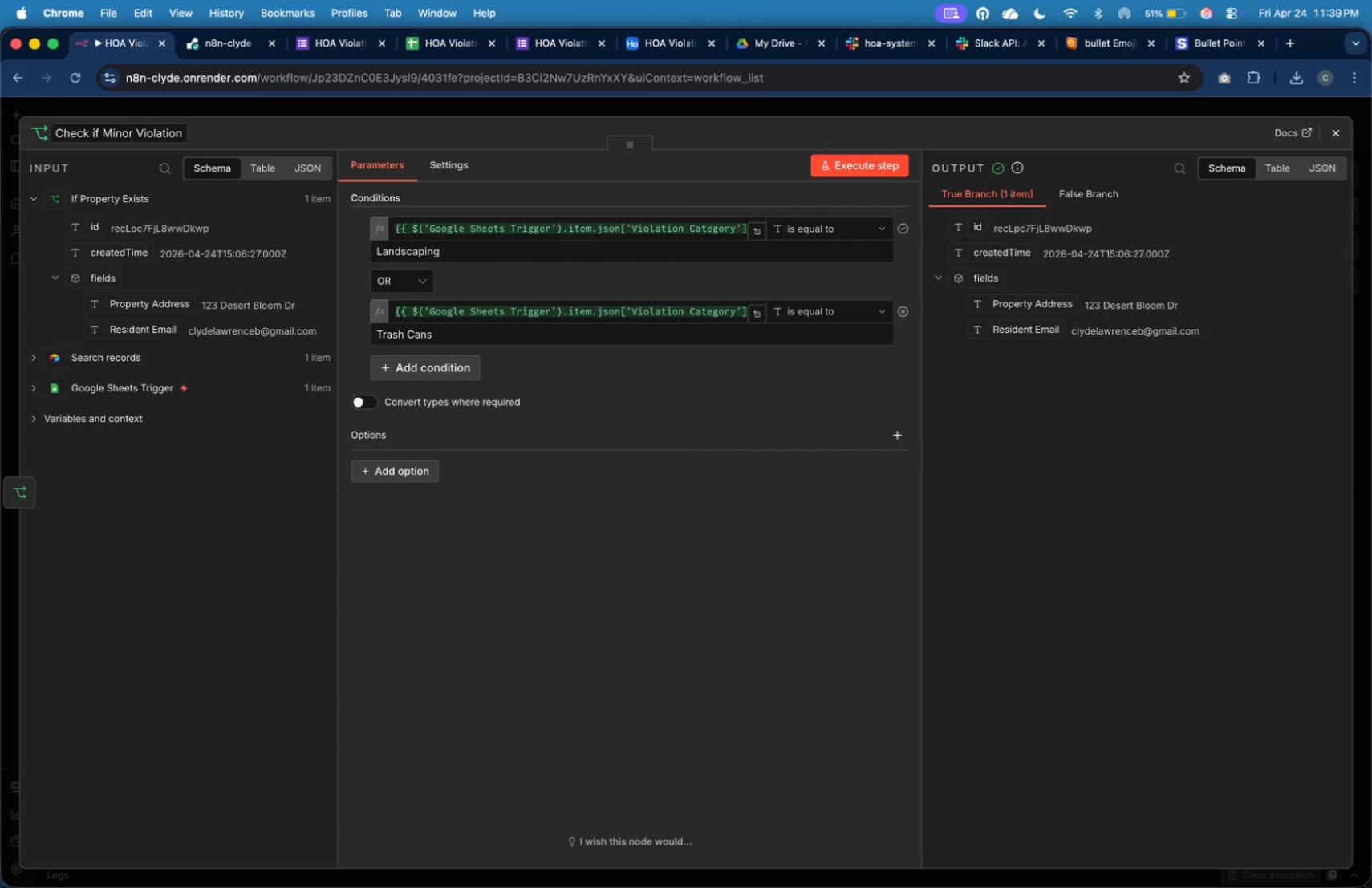 
 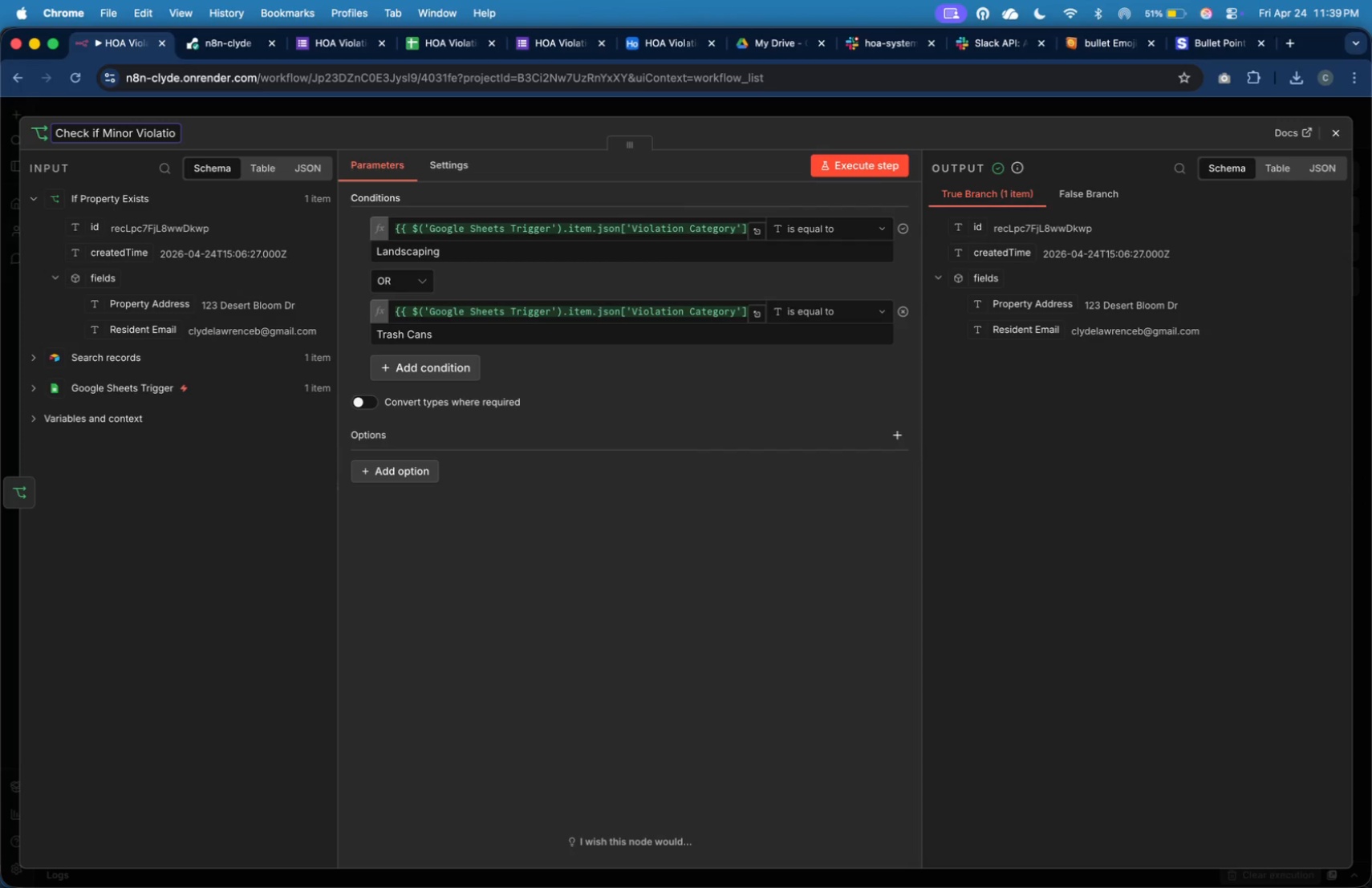 
key(Enter)
 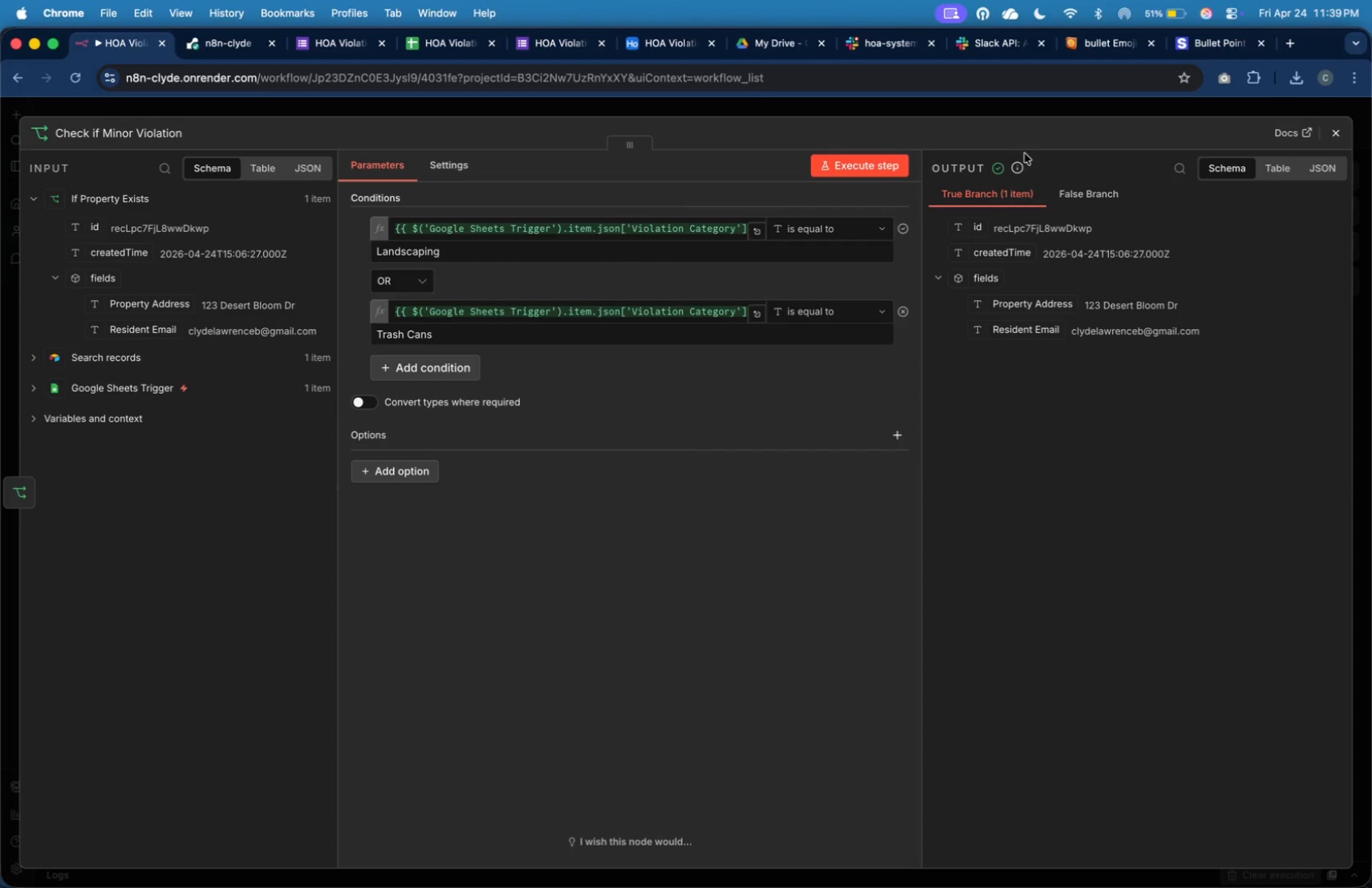 
key(CapsLock)
 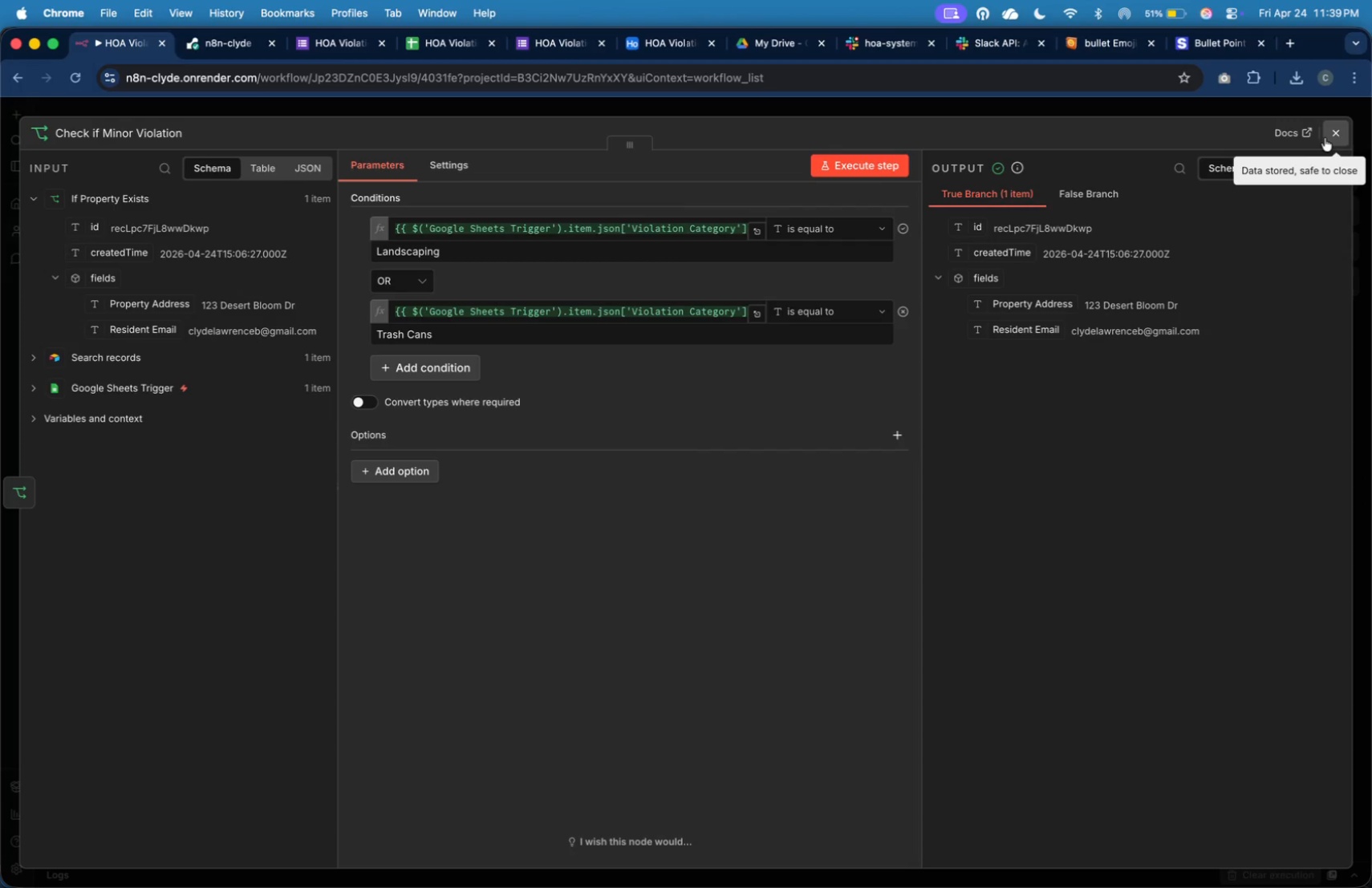 
left_click([1325, 138])
 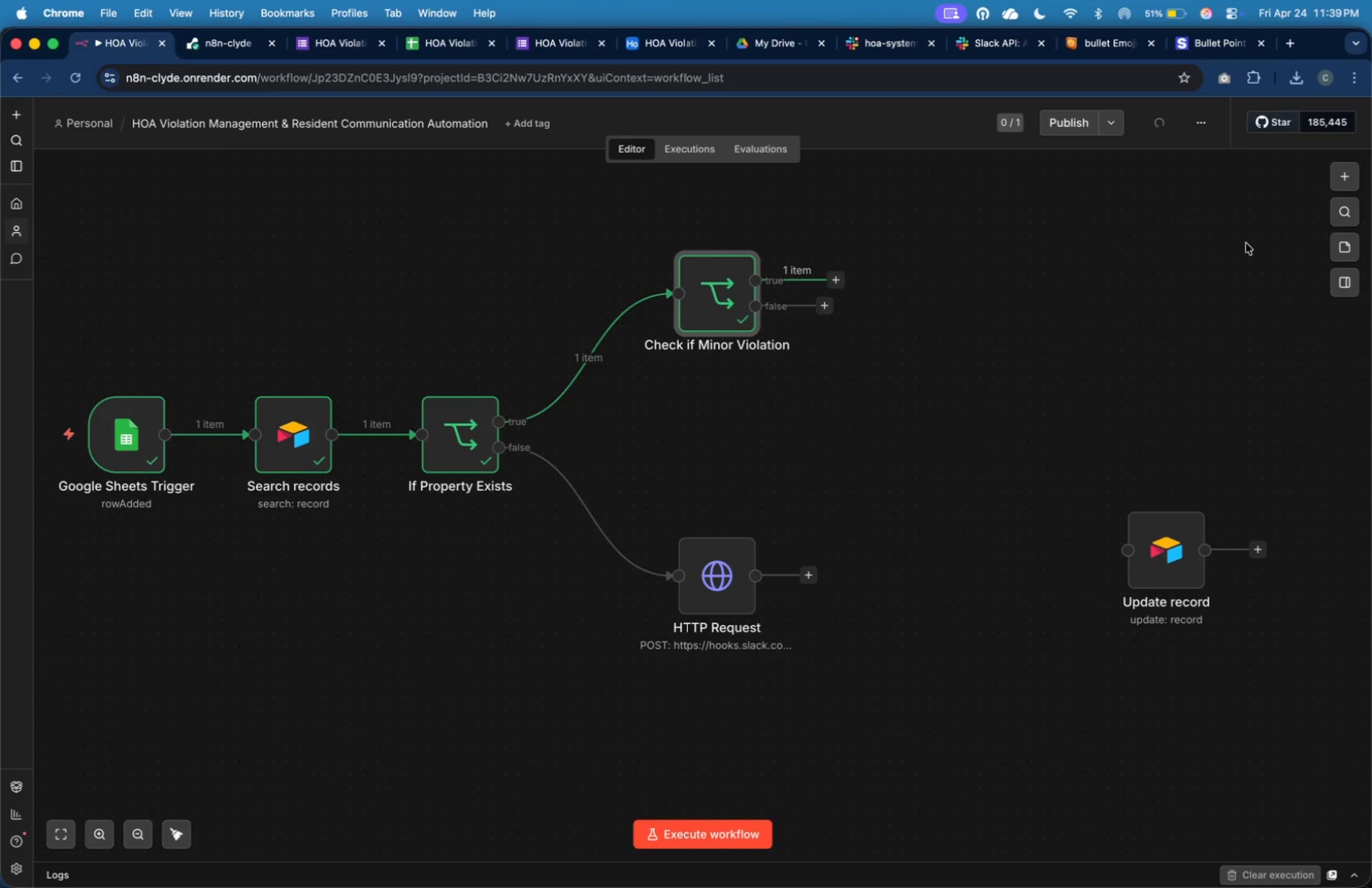 
left_click([1228, 259])
 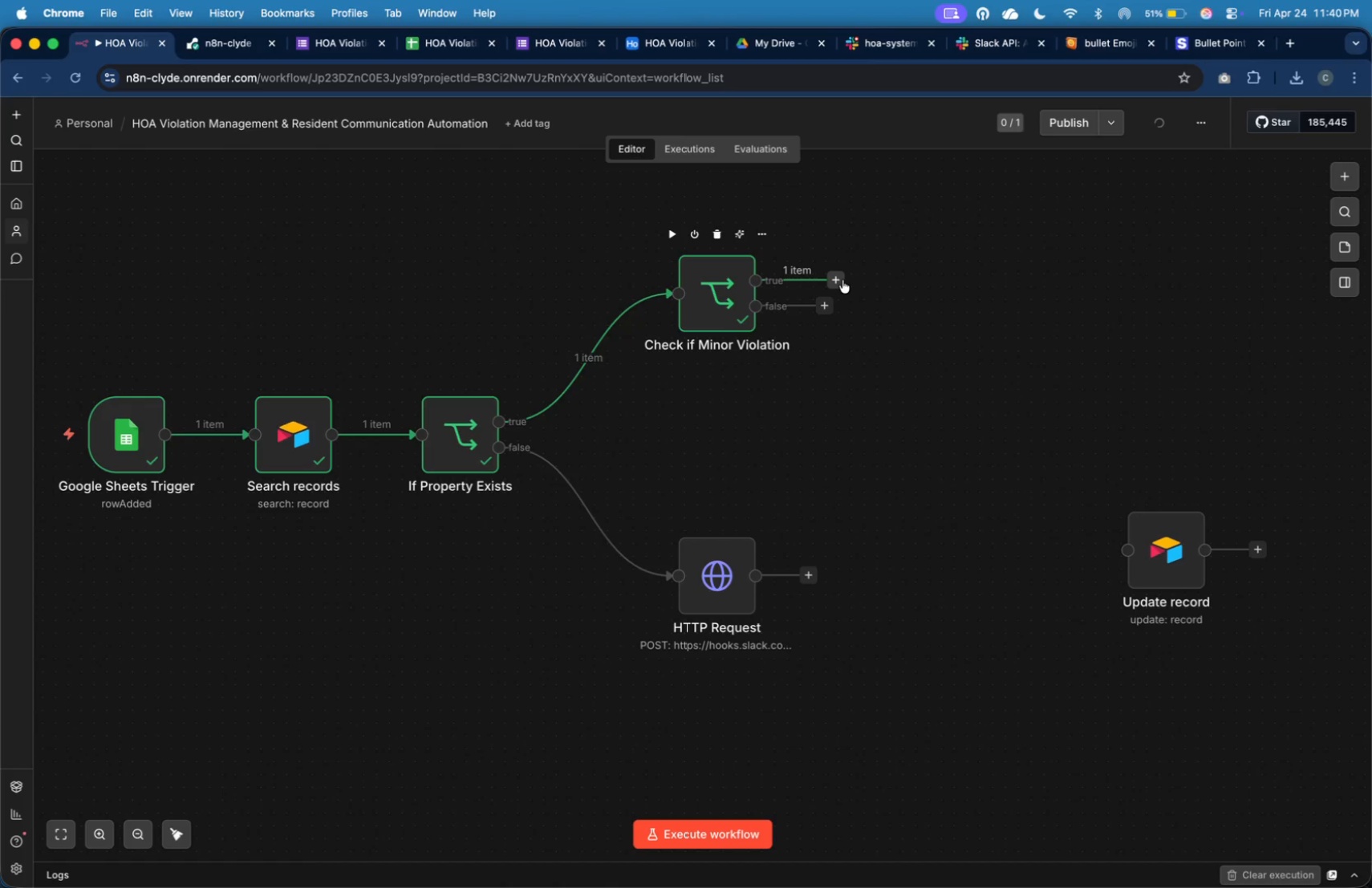 
type(GN)
 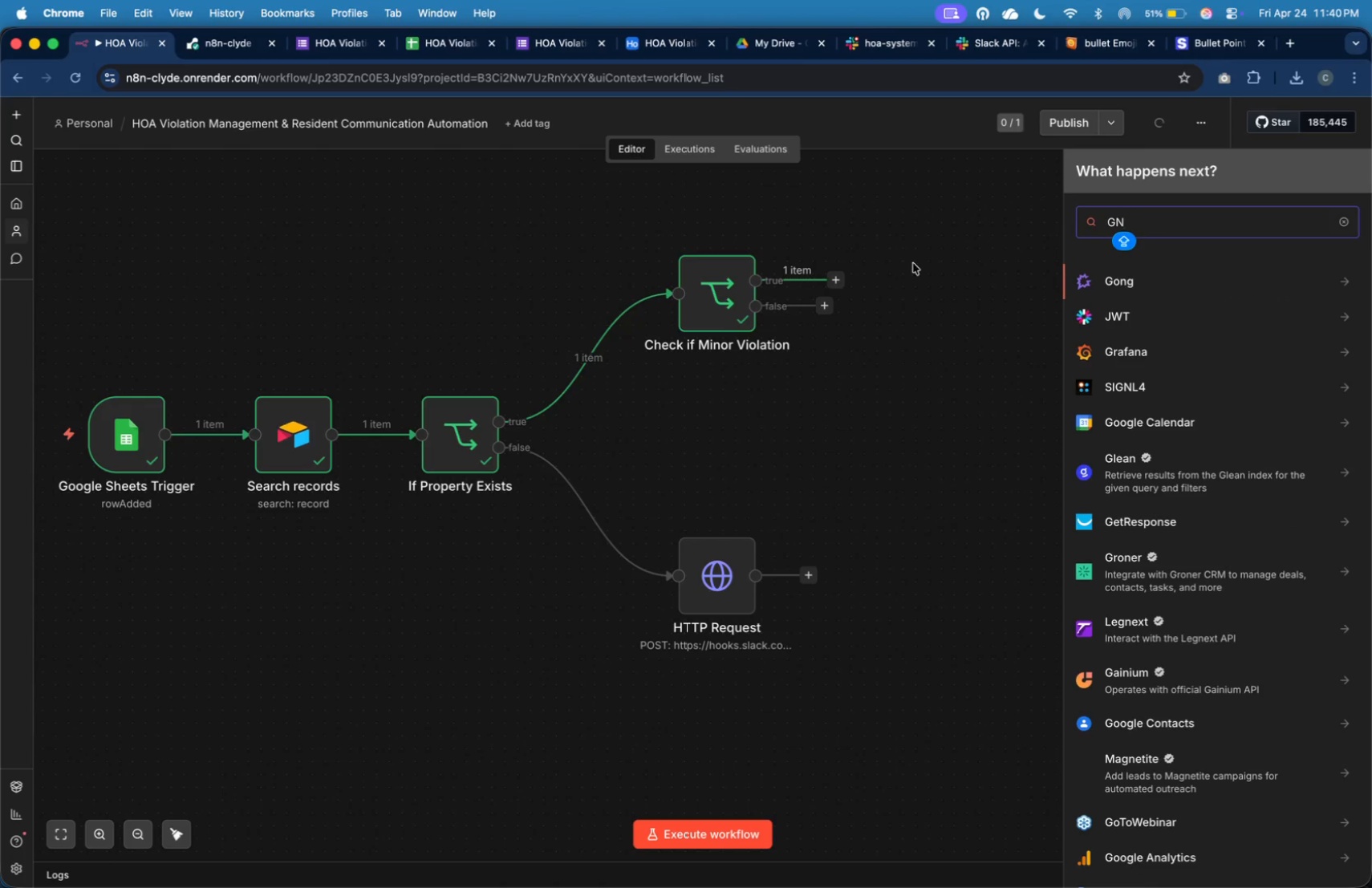 
key(CapsLock)
 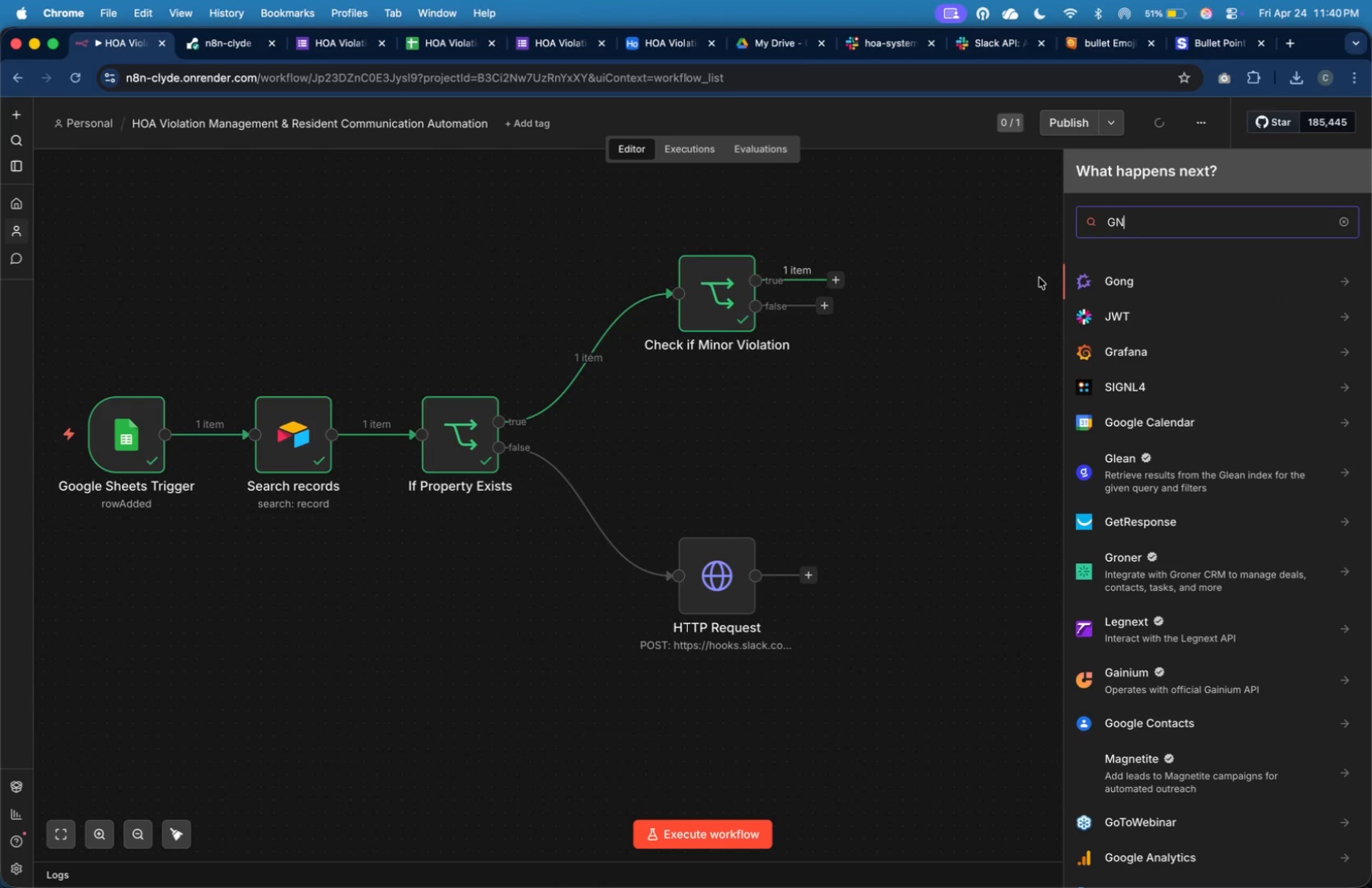 
key(Backspace)
 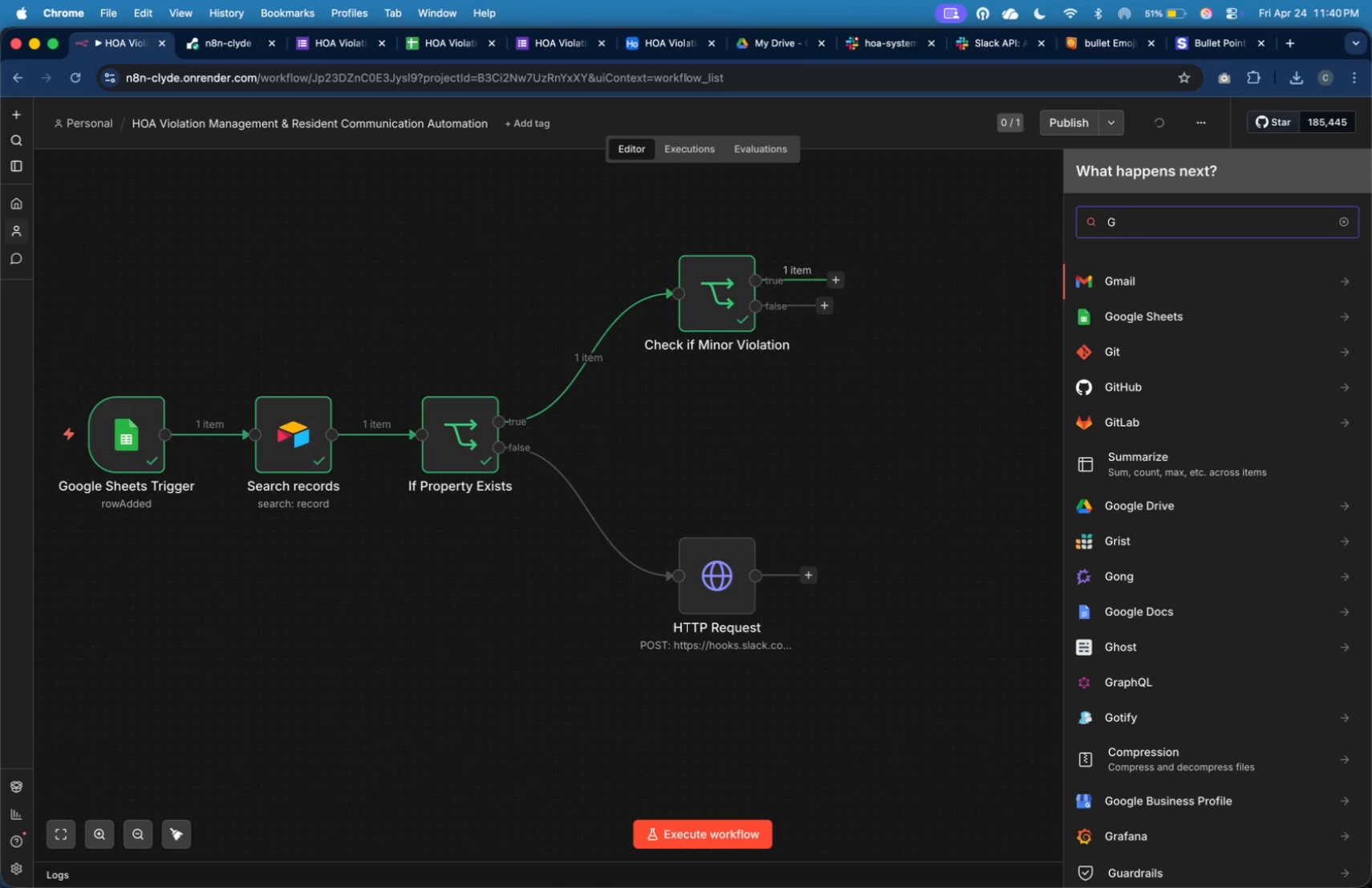 
key(M)
 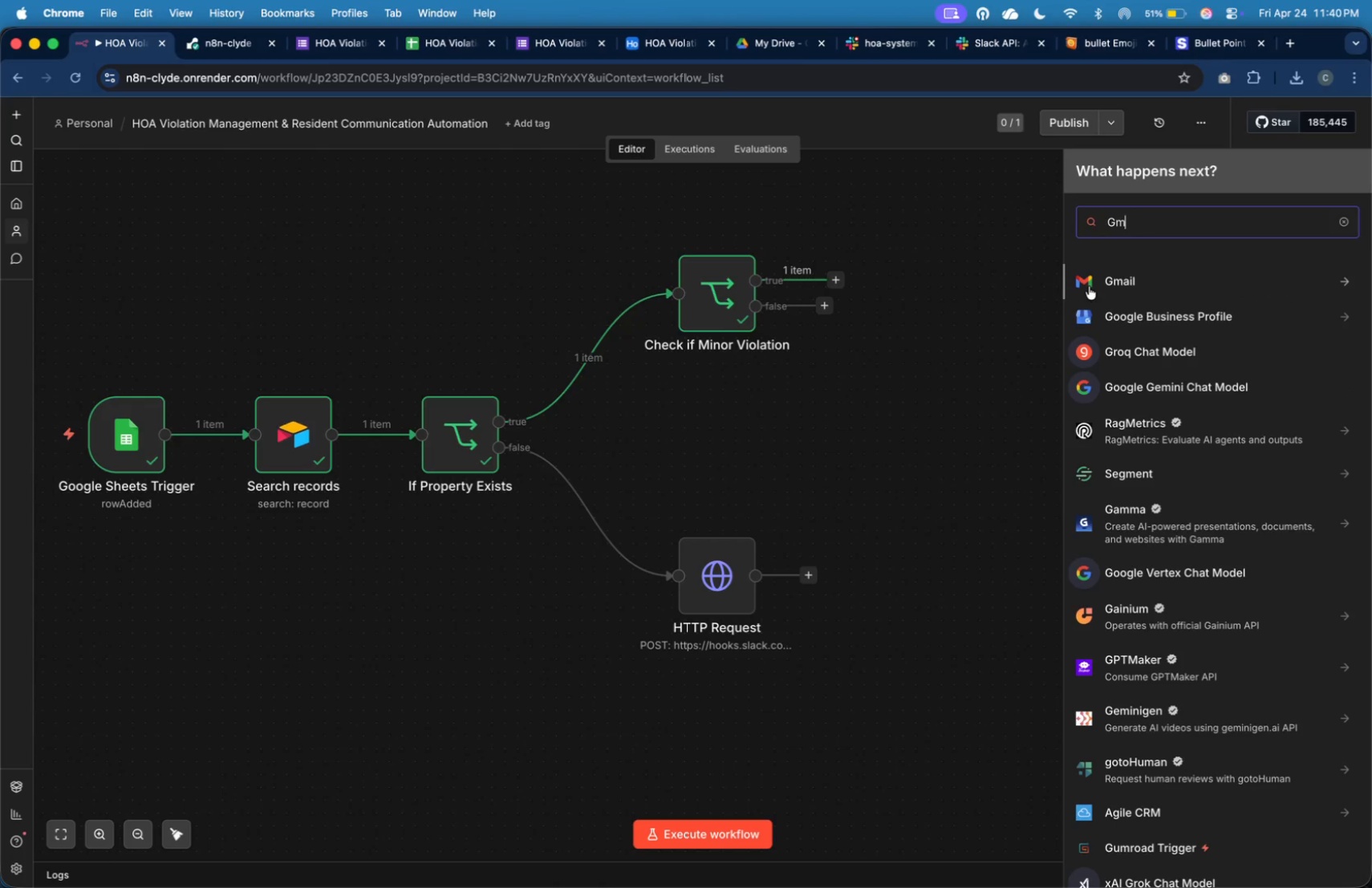 
left_click([1100, 285])
 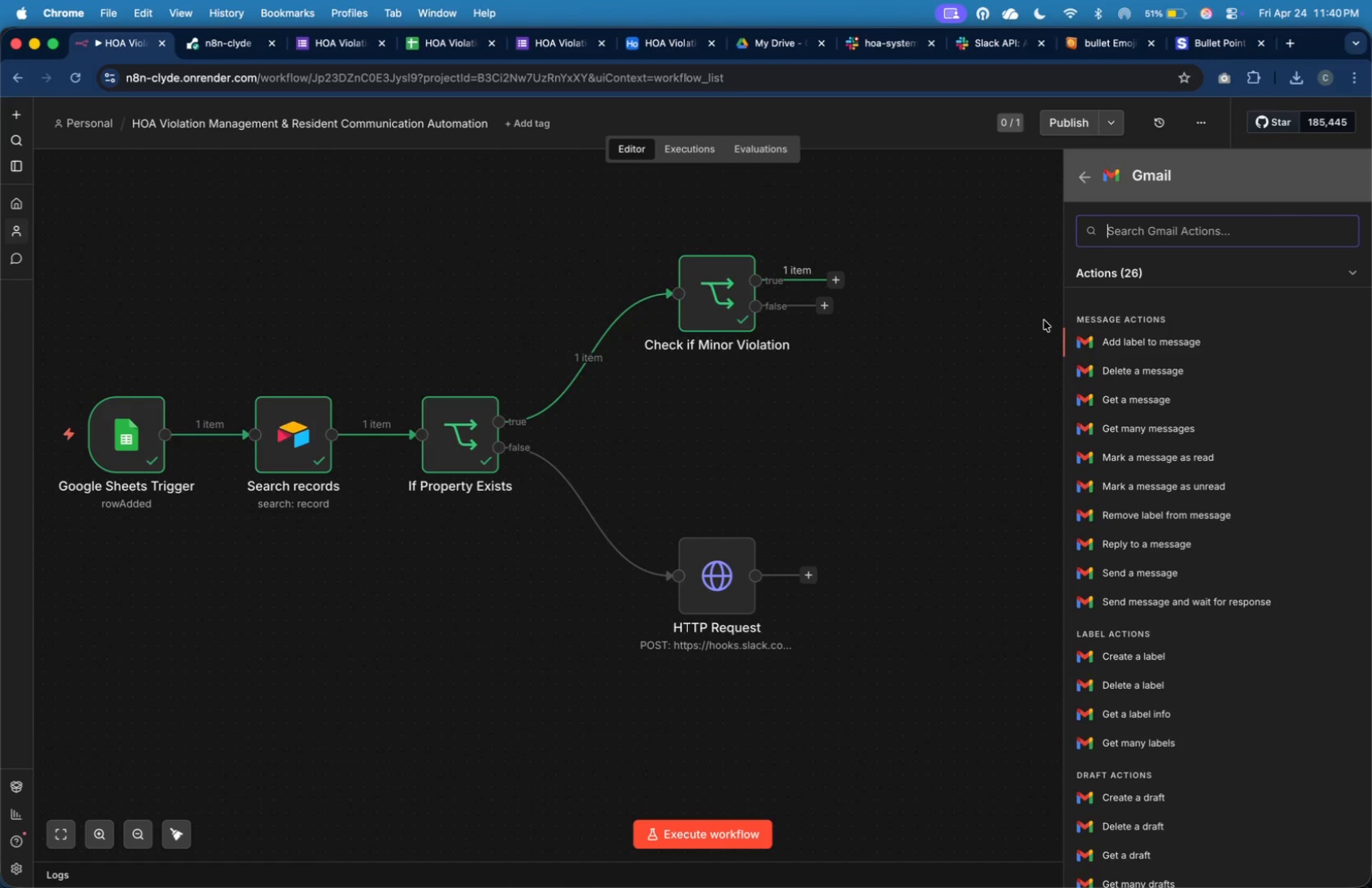 
type(sen)
 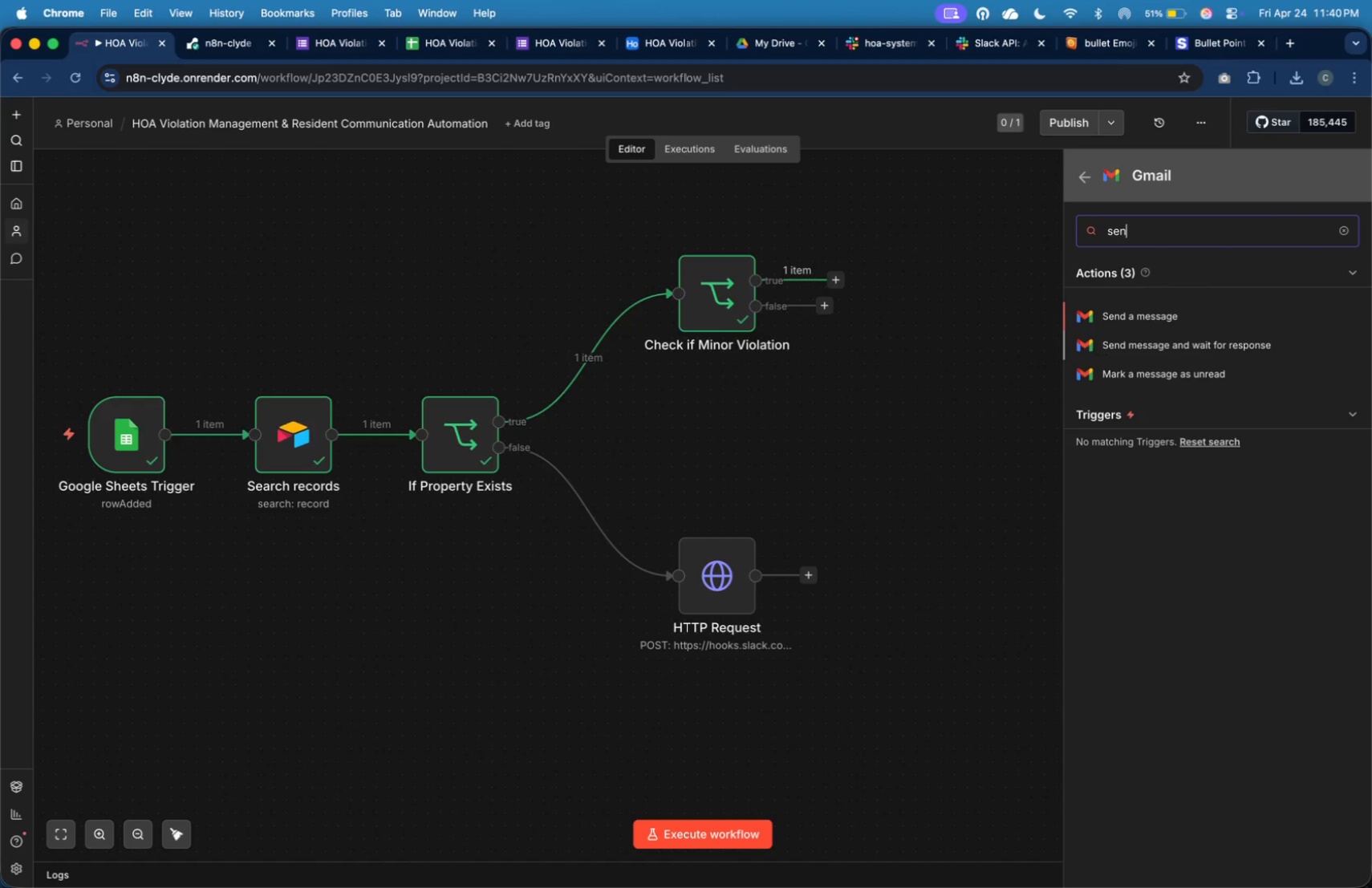 
key(D)
 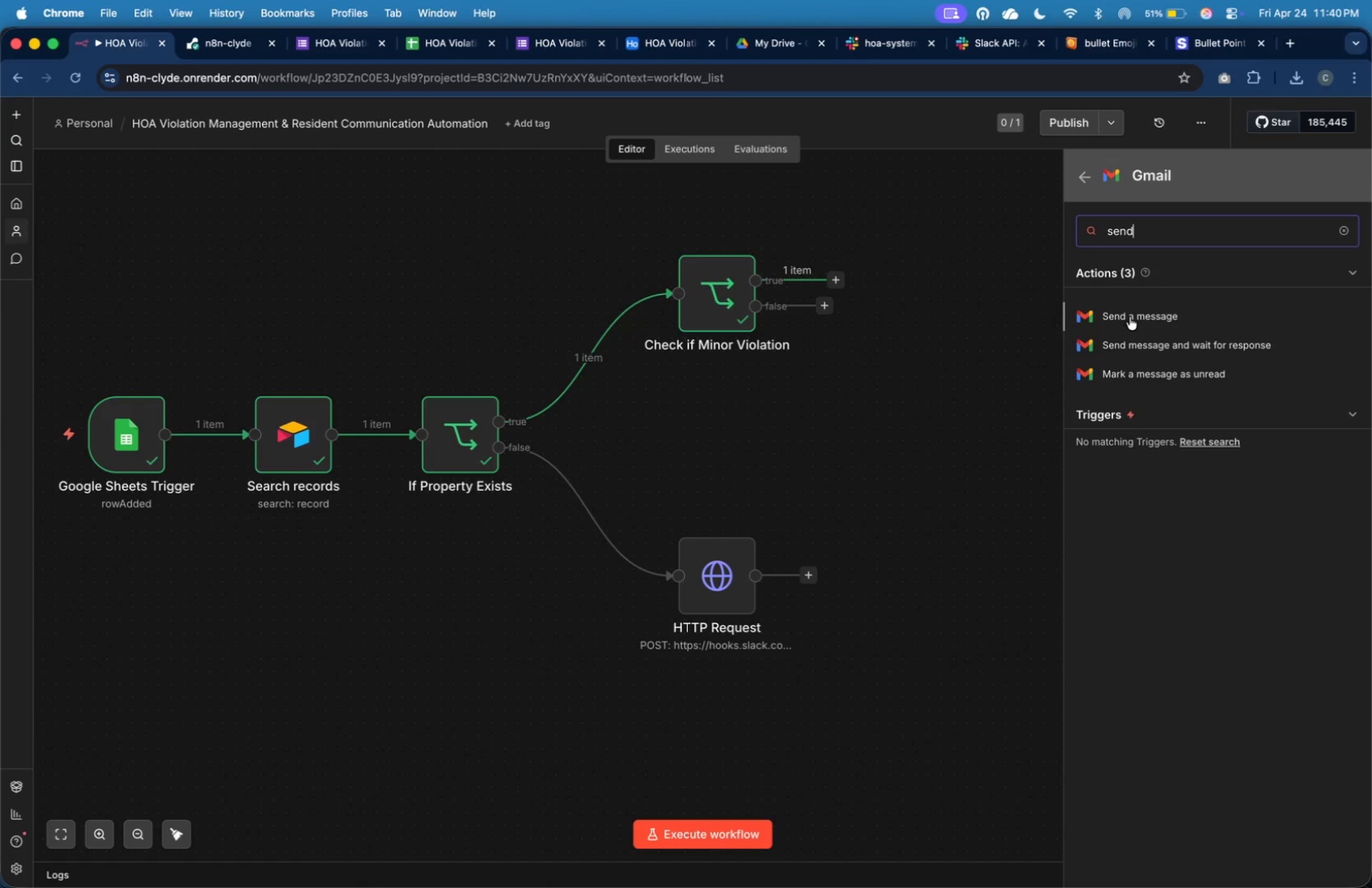 
left_click([1131, 315])
 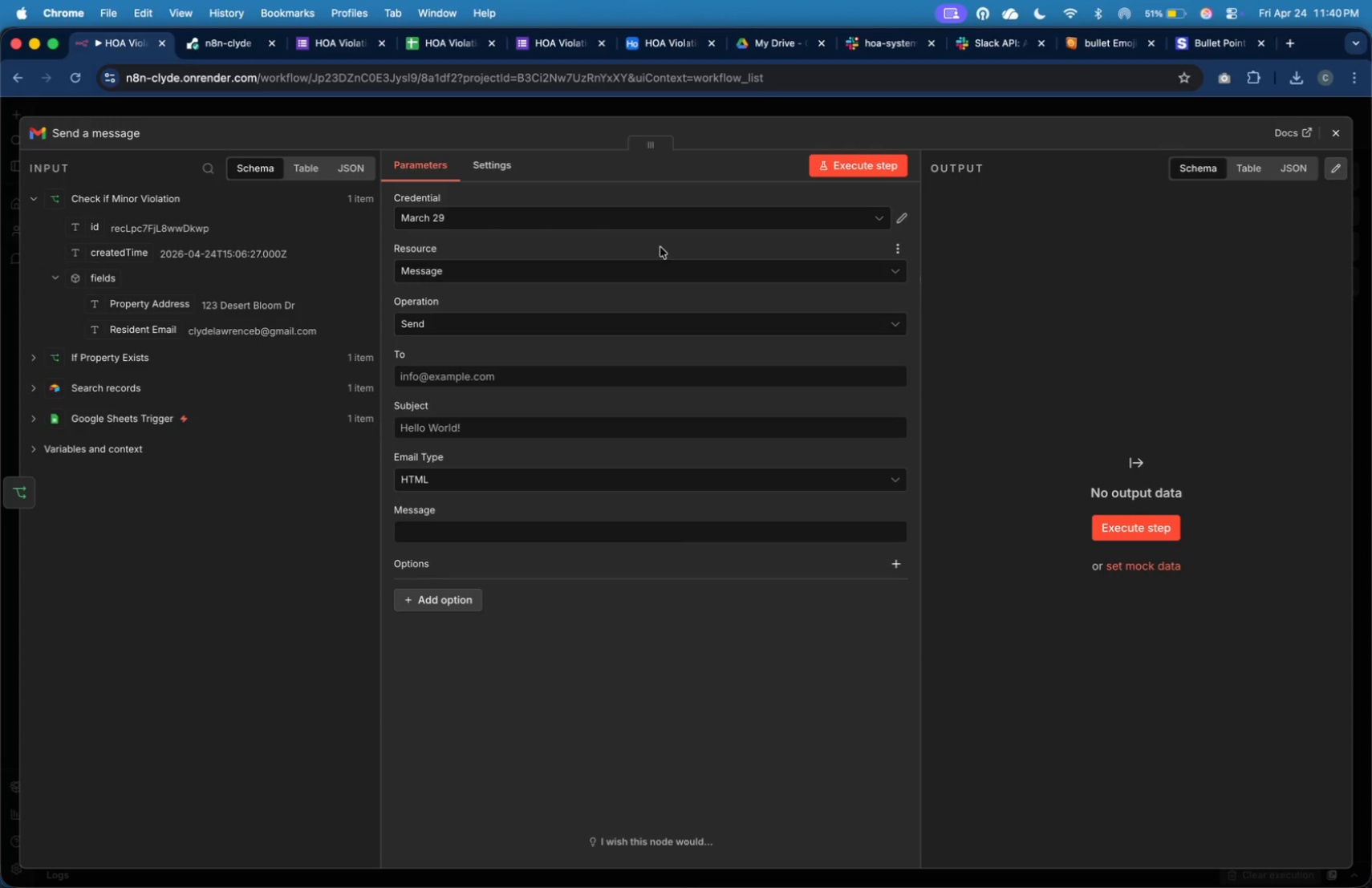 
left_click([653, 222])
 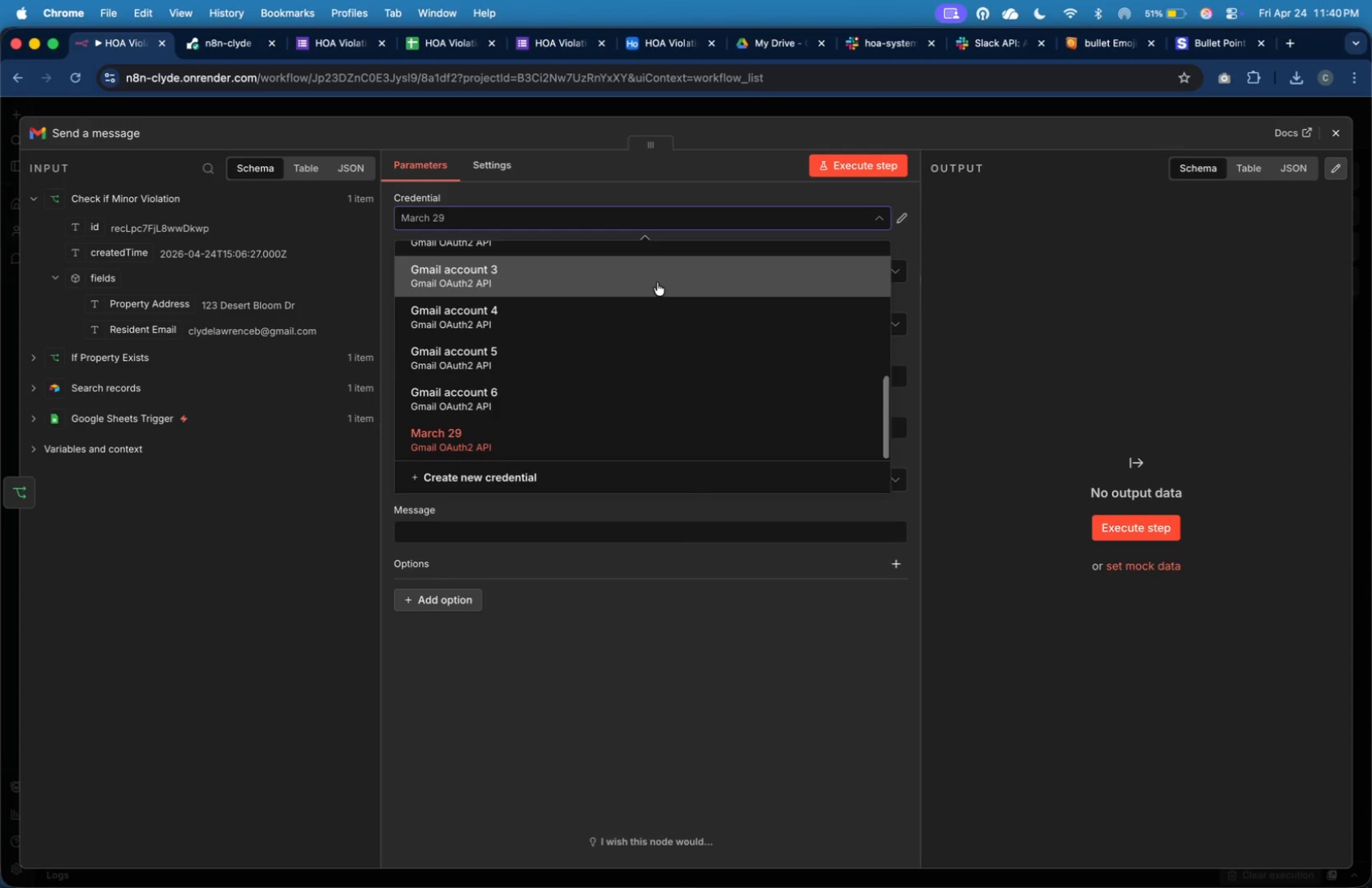 
scroll: coordinate [660, 298], scroll_direction: up, amount: 53.0
 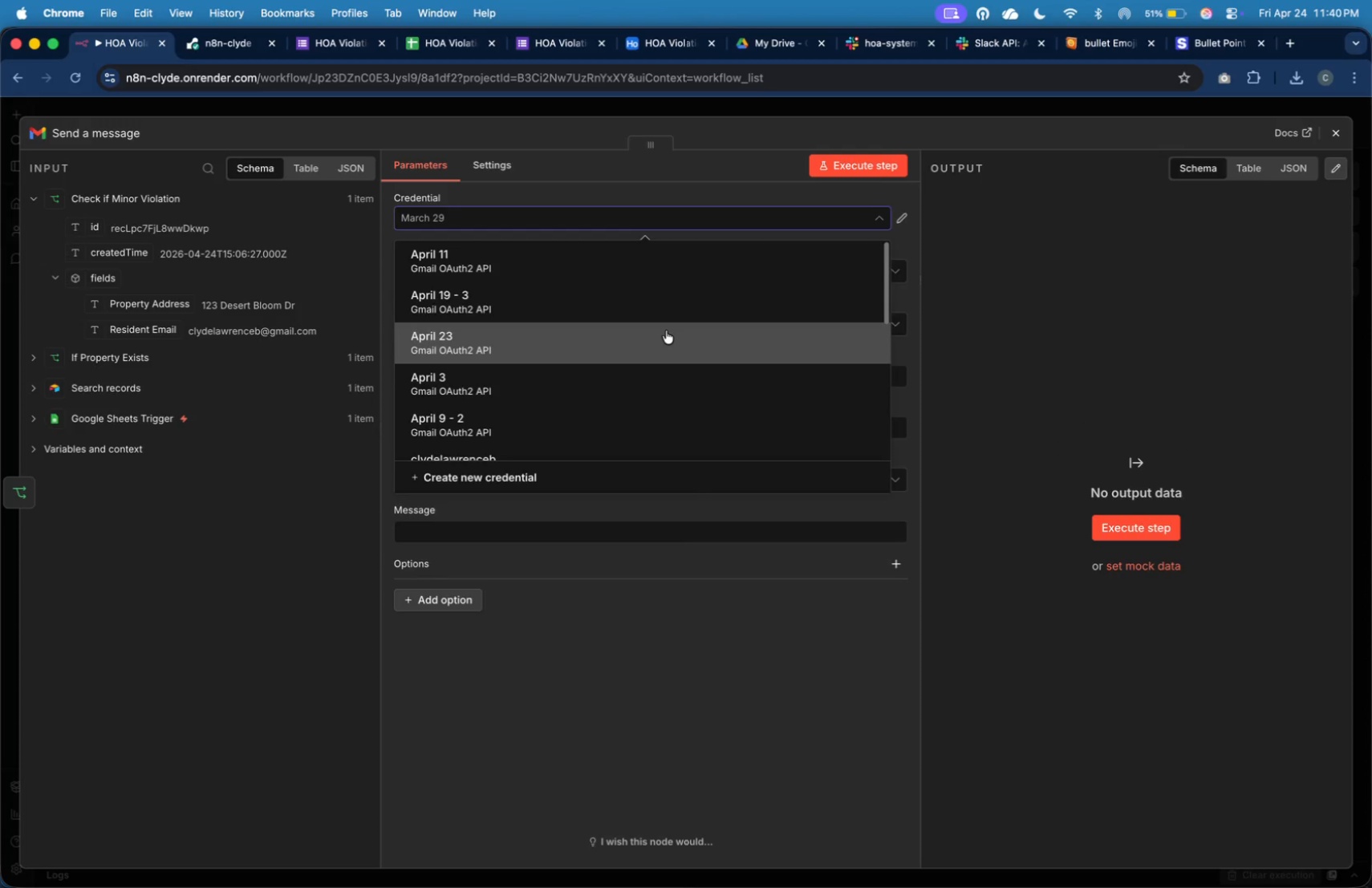 
left_click([666, 330])
 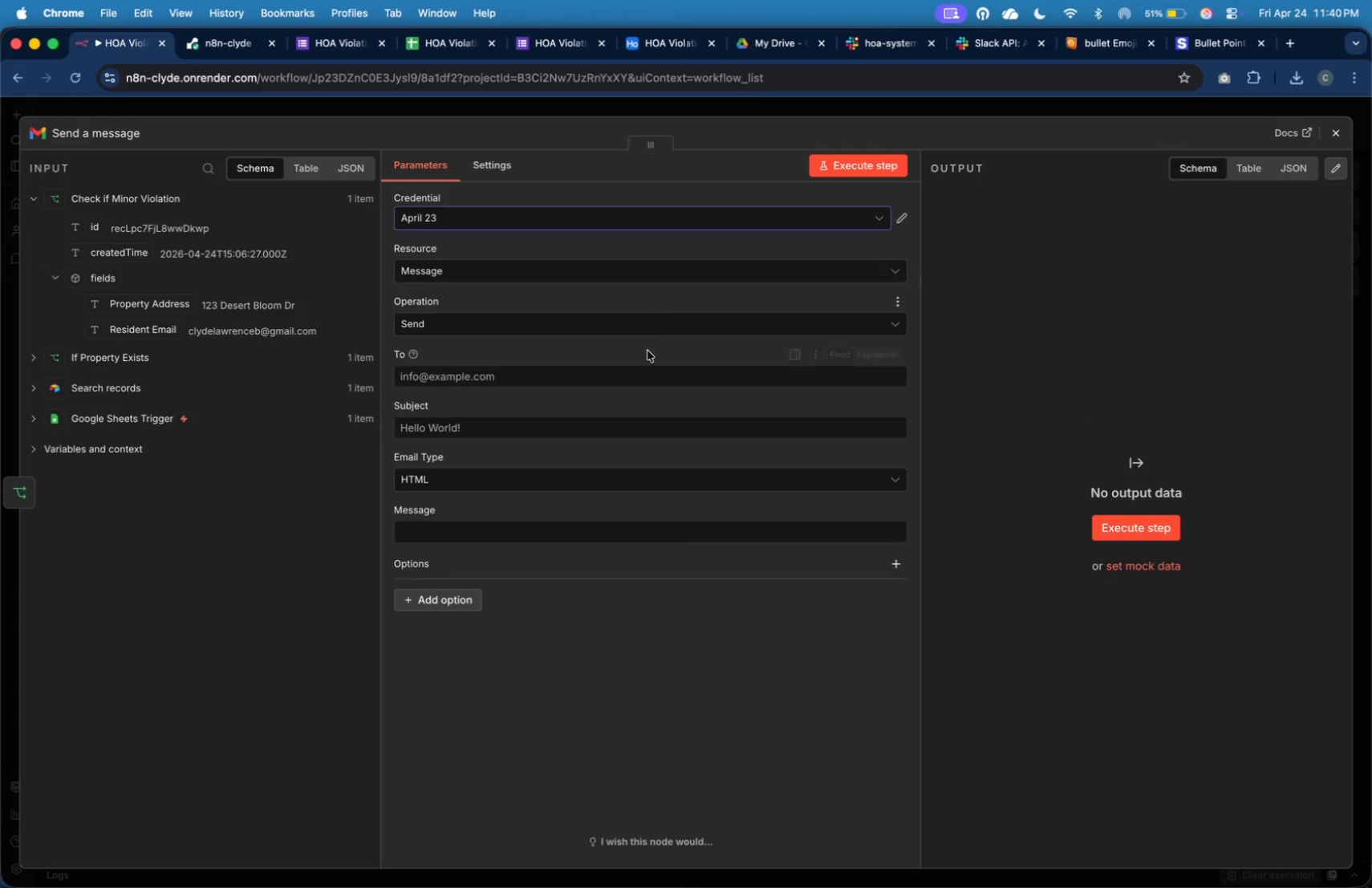 
left_click([653, 368])
 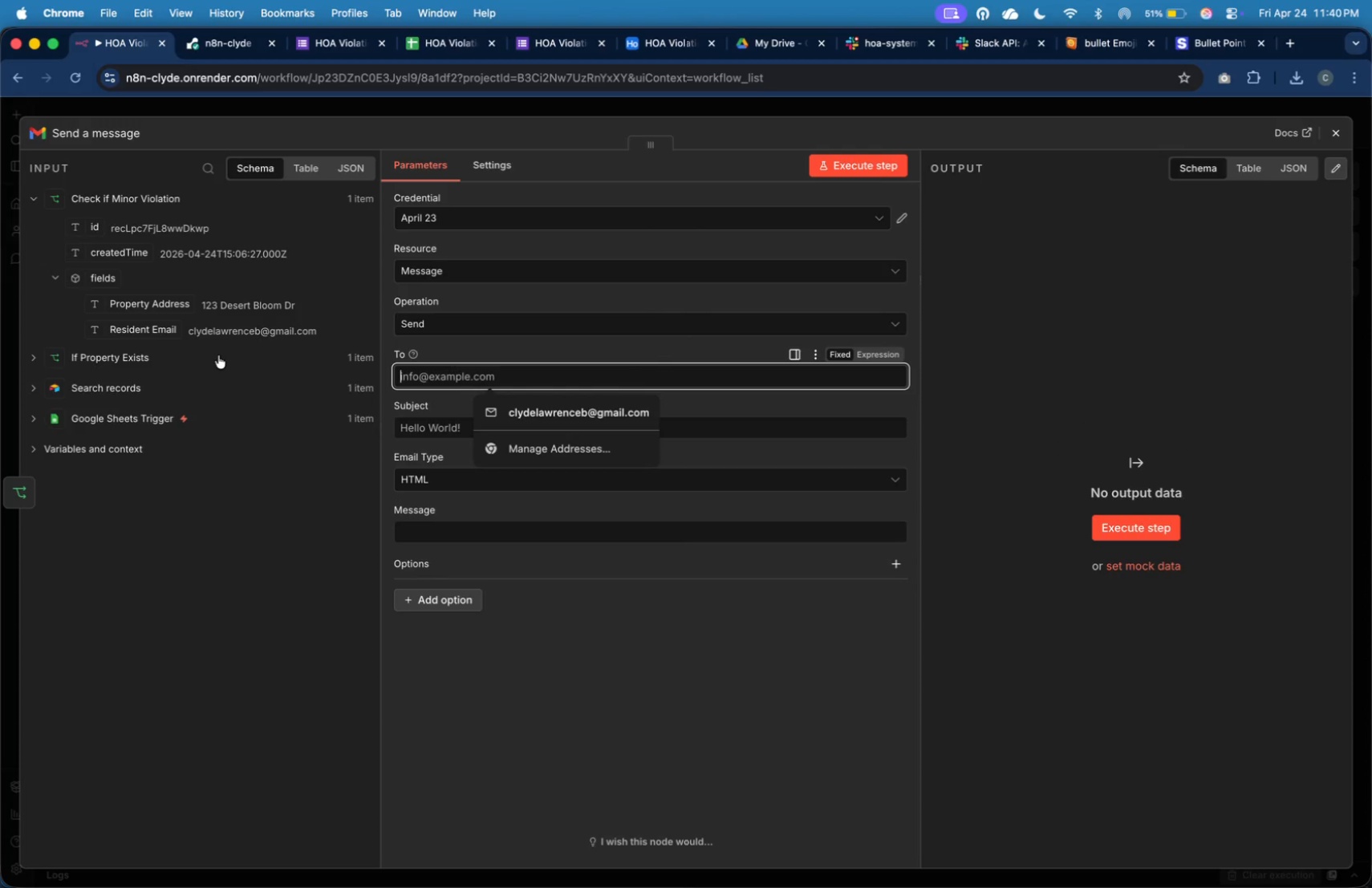 
wait(5.56)
 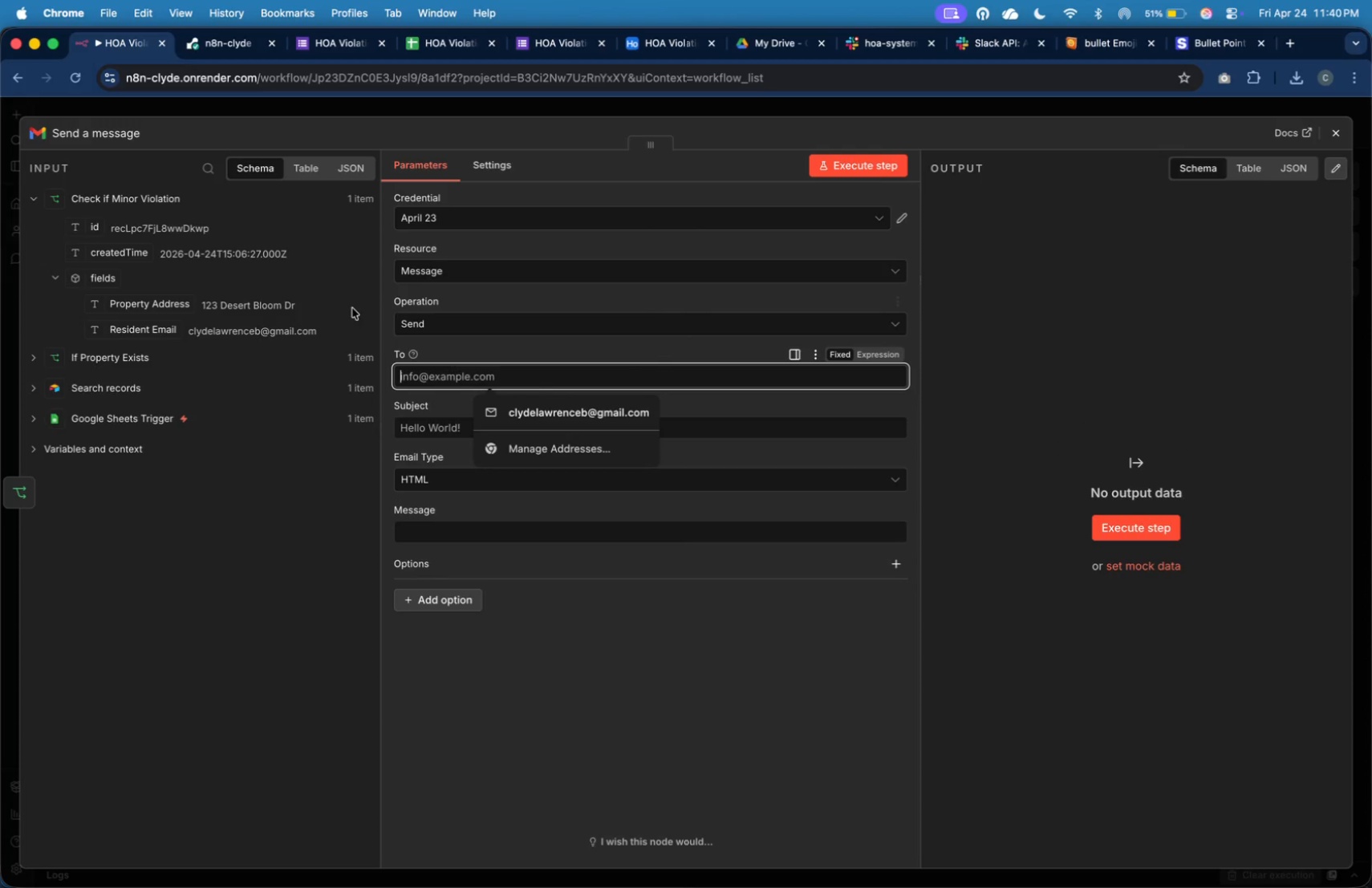 
left_click_drag(start_coordinate=[152, 334], to_coordinate=[432, 384])
 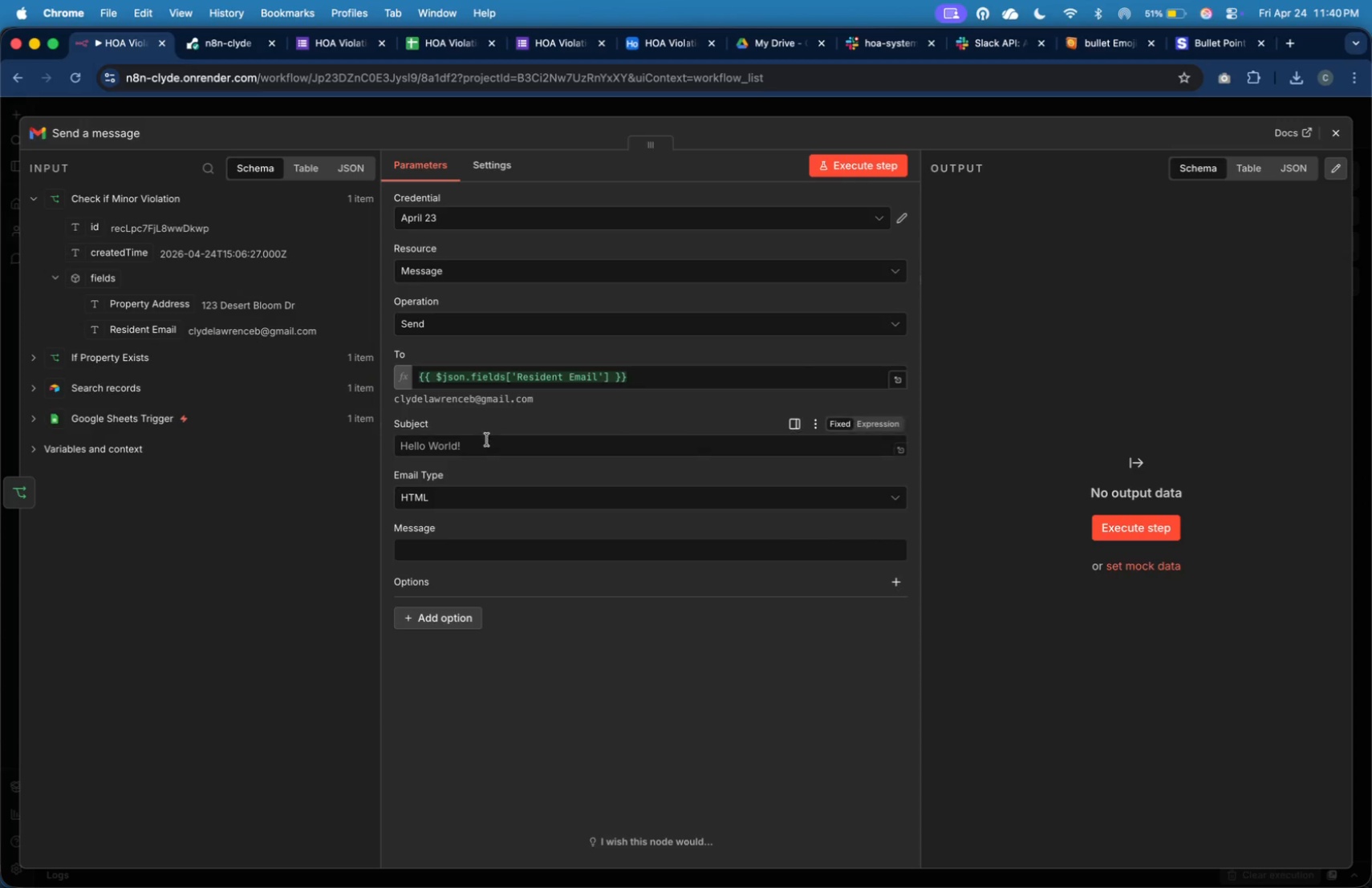 
left_click([488, 448])
 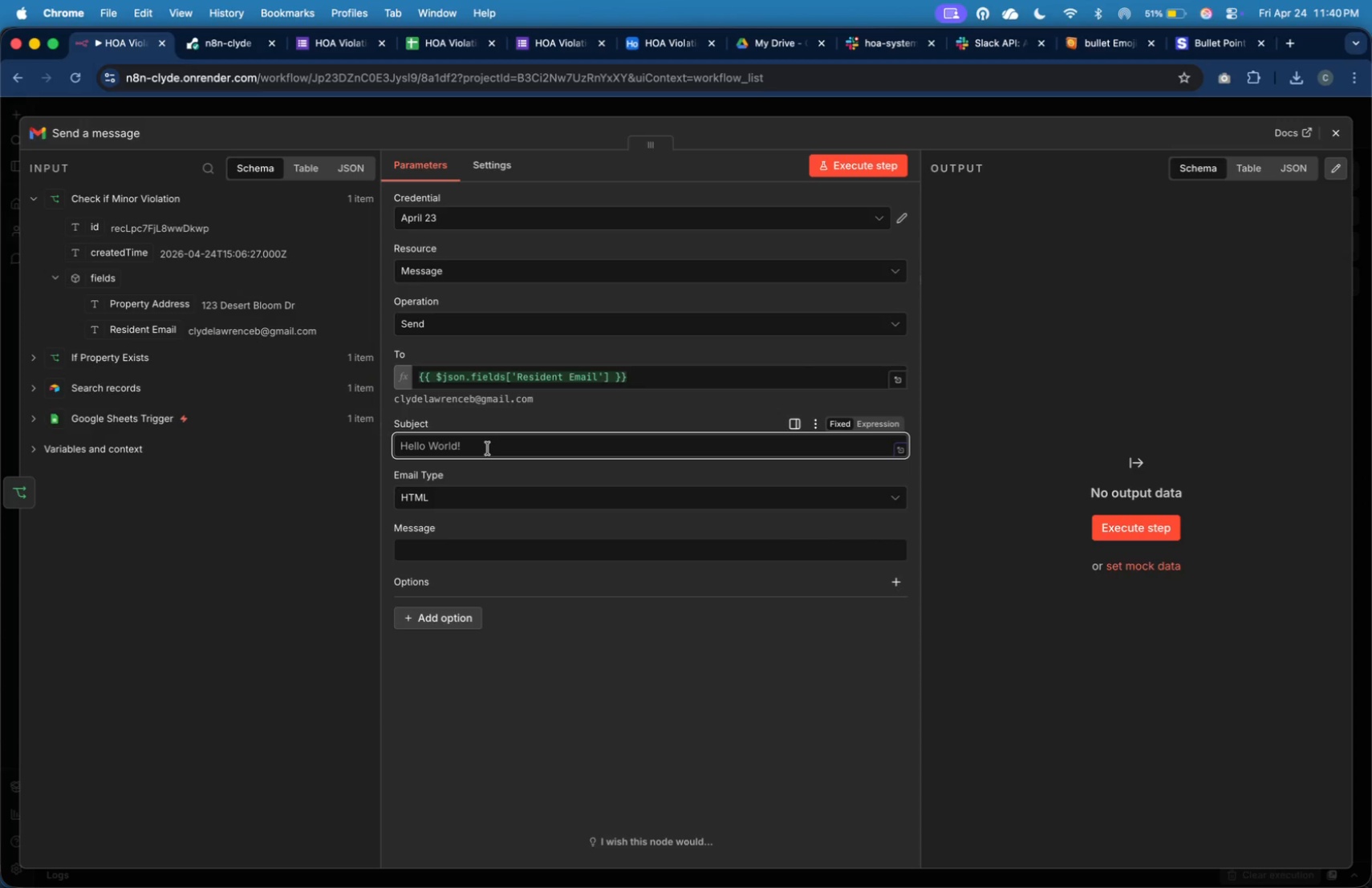 
type(Courtesy Notice - HOA Violation)
 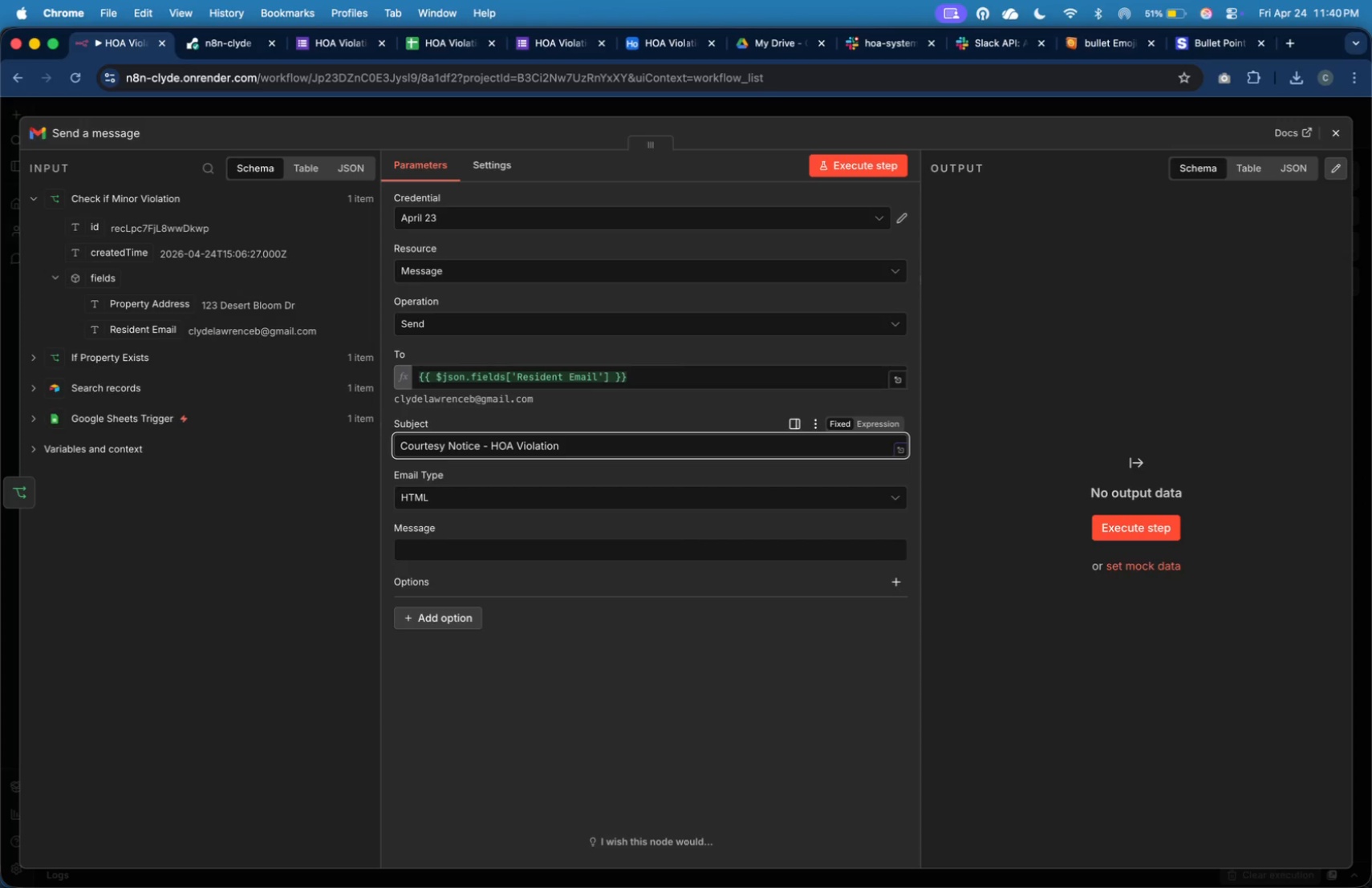 
left_click([891, 530])
 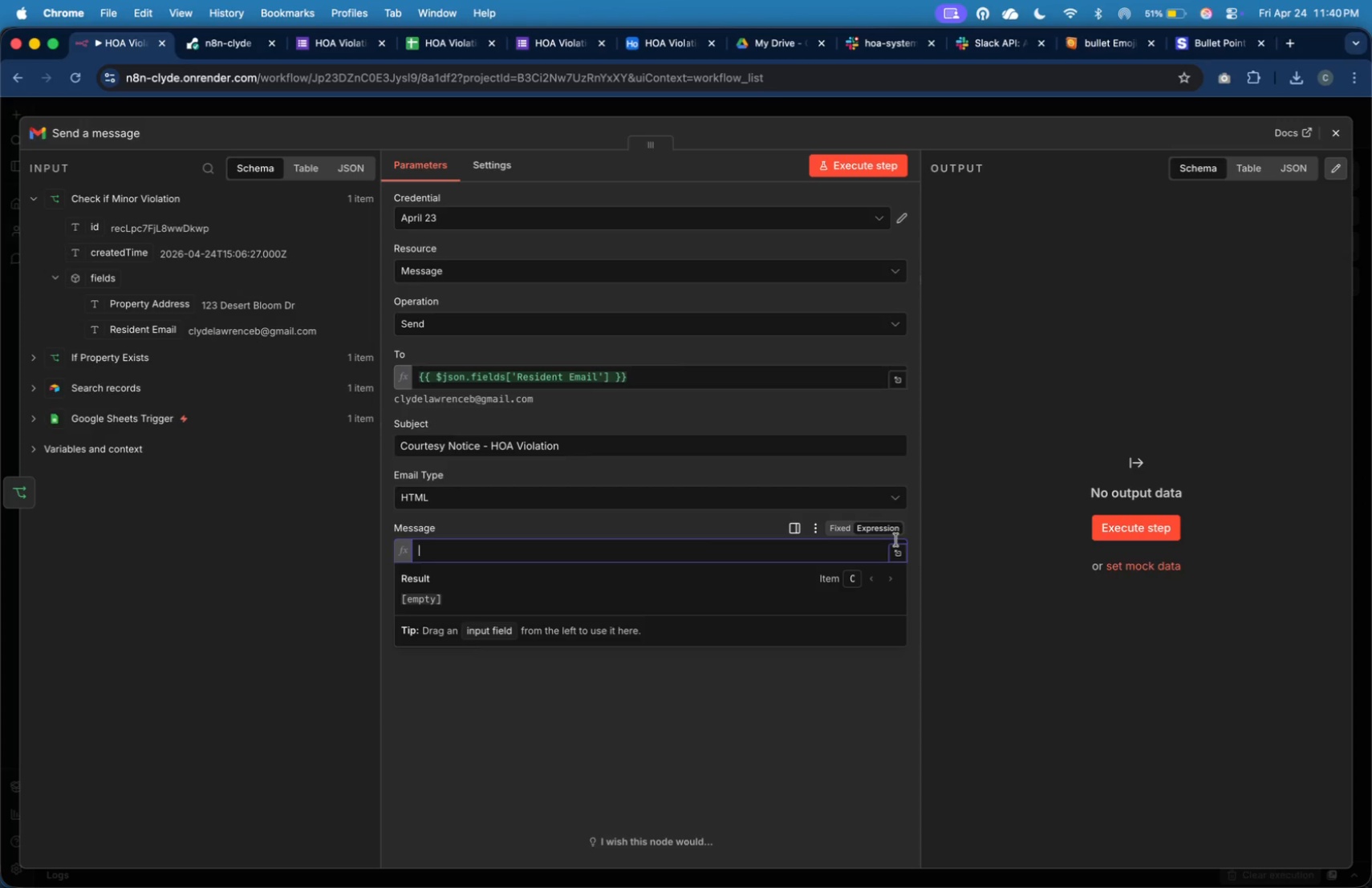 
key(Meta+Tab)
 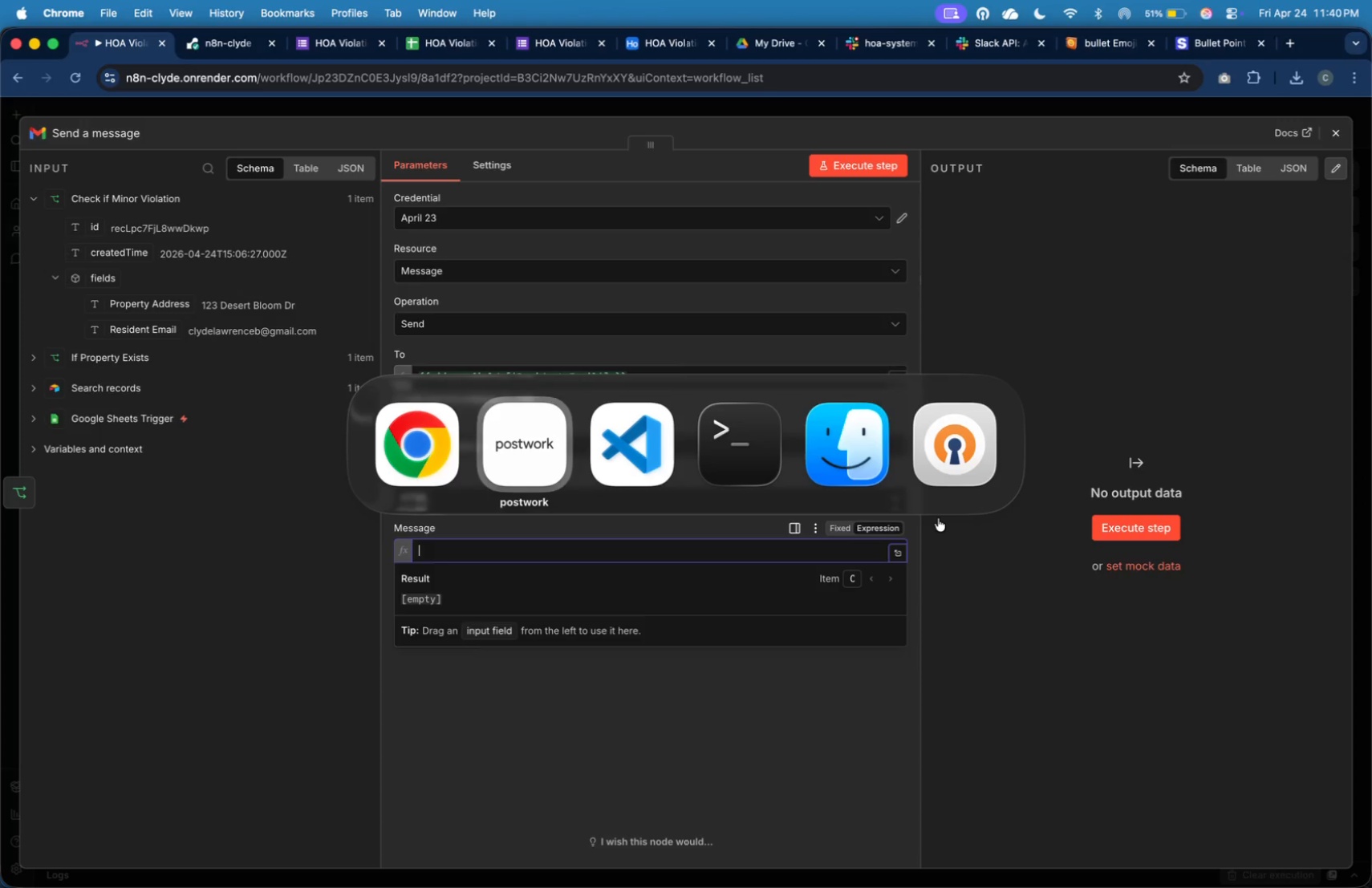 
key(Meta+Tab)
 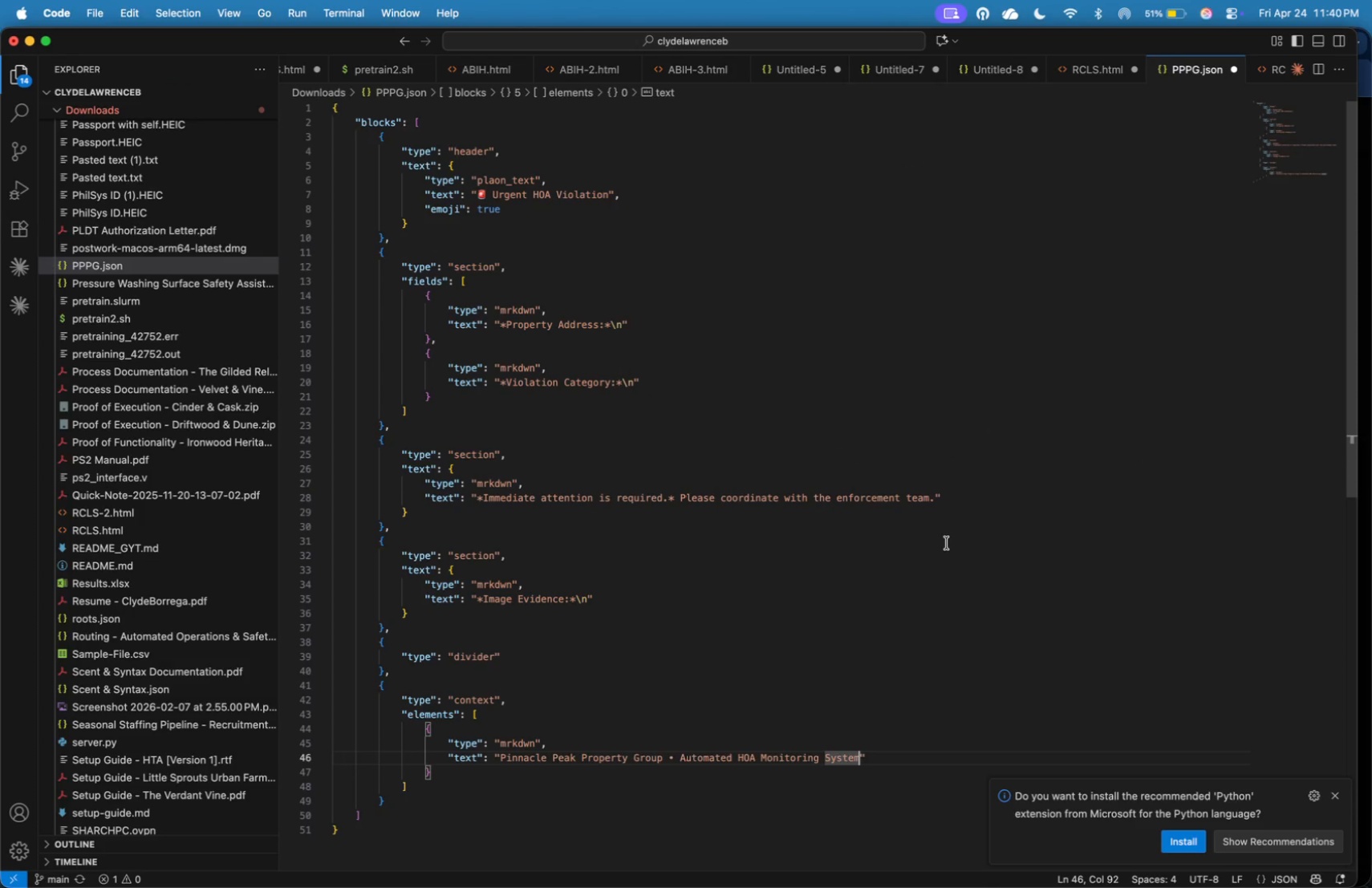 
left_click([949, 547])
 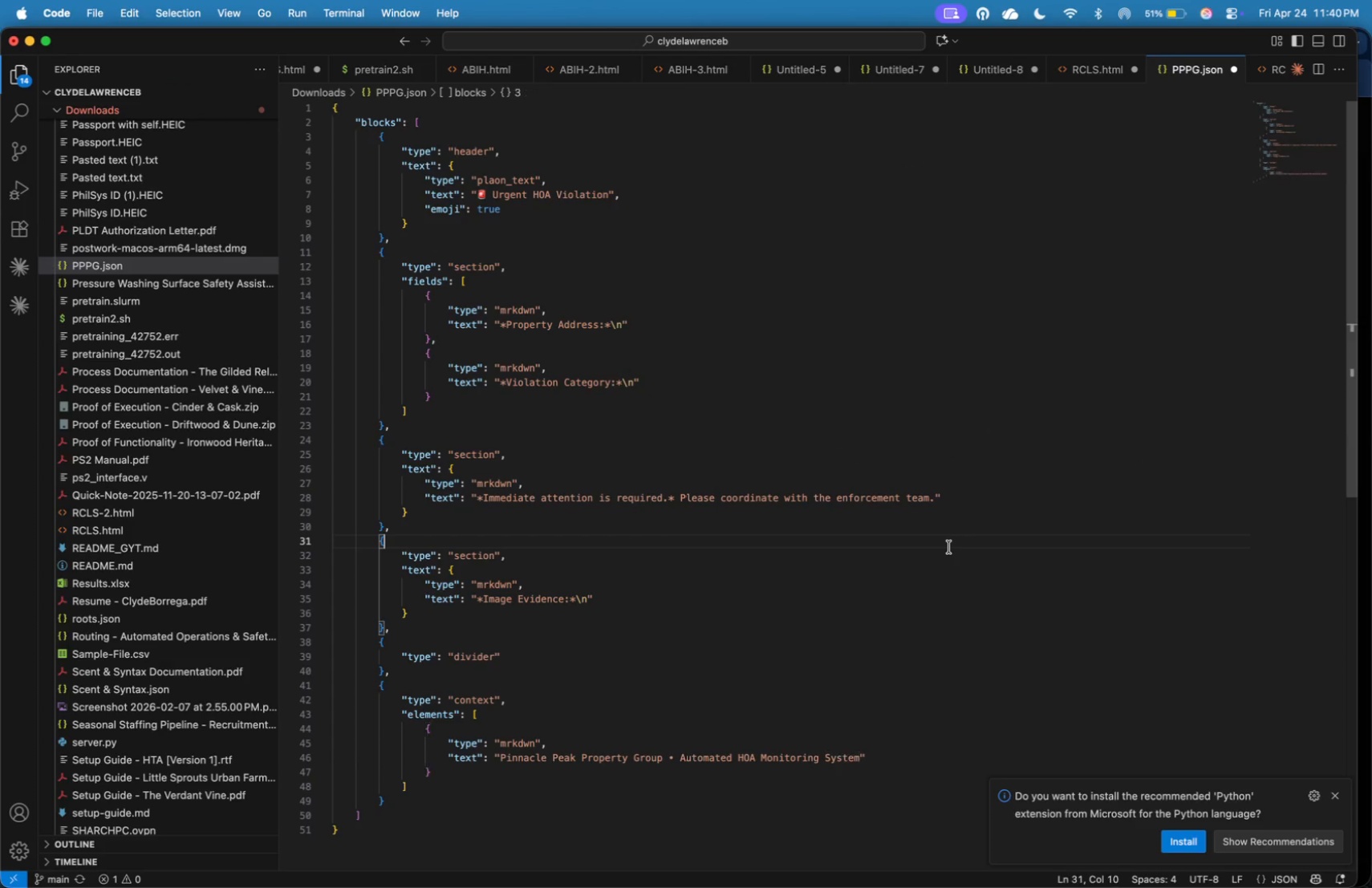 
key(Meta+N)
 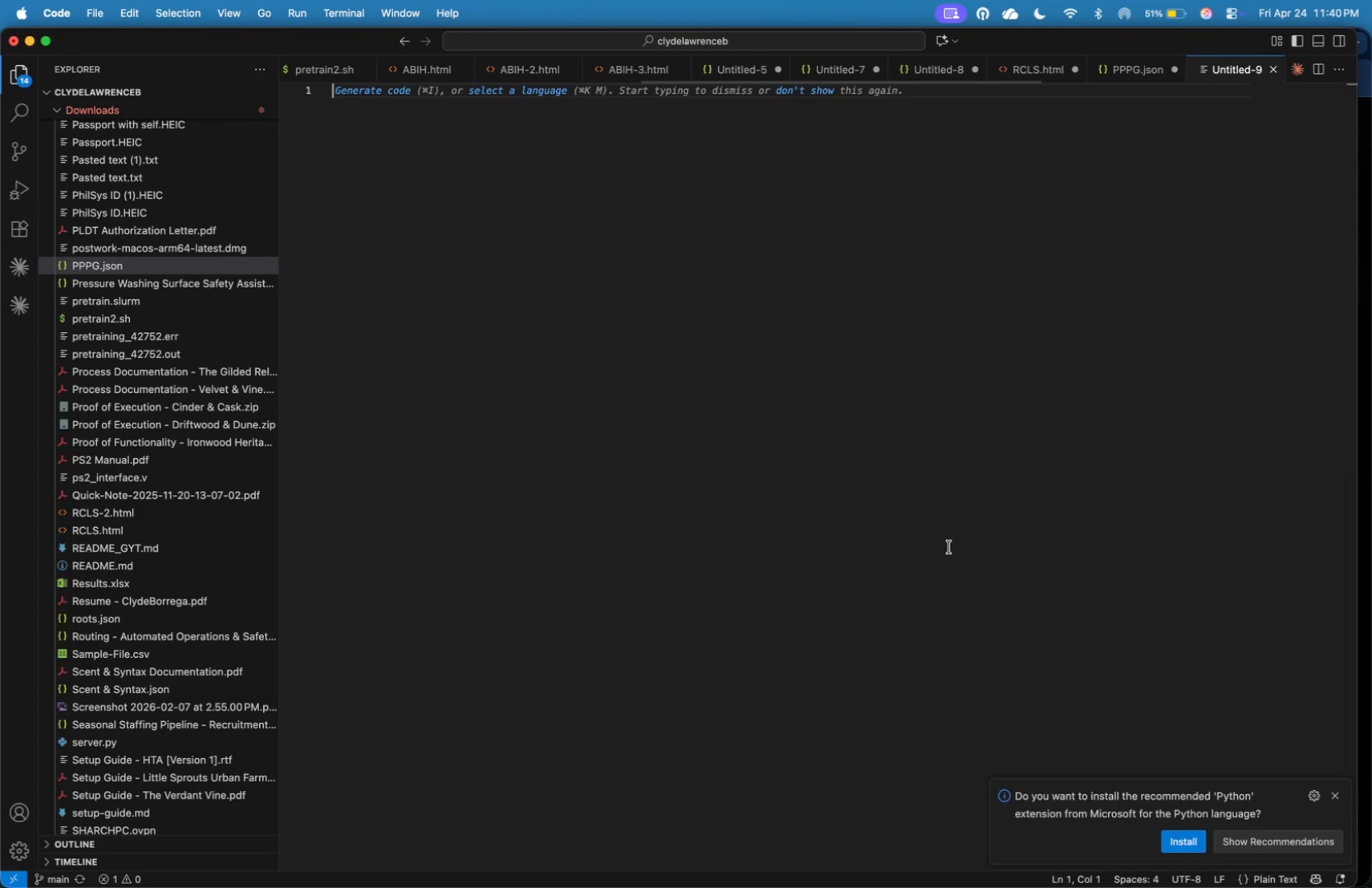 
key(Meta+Tab)
 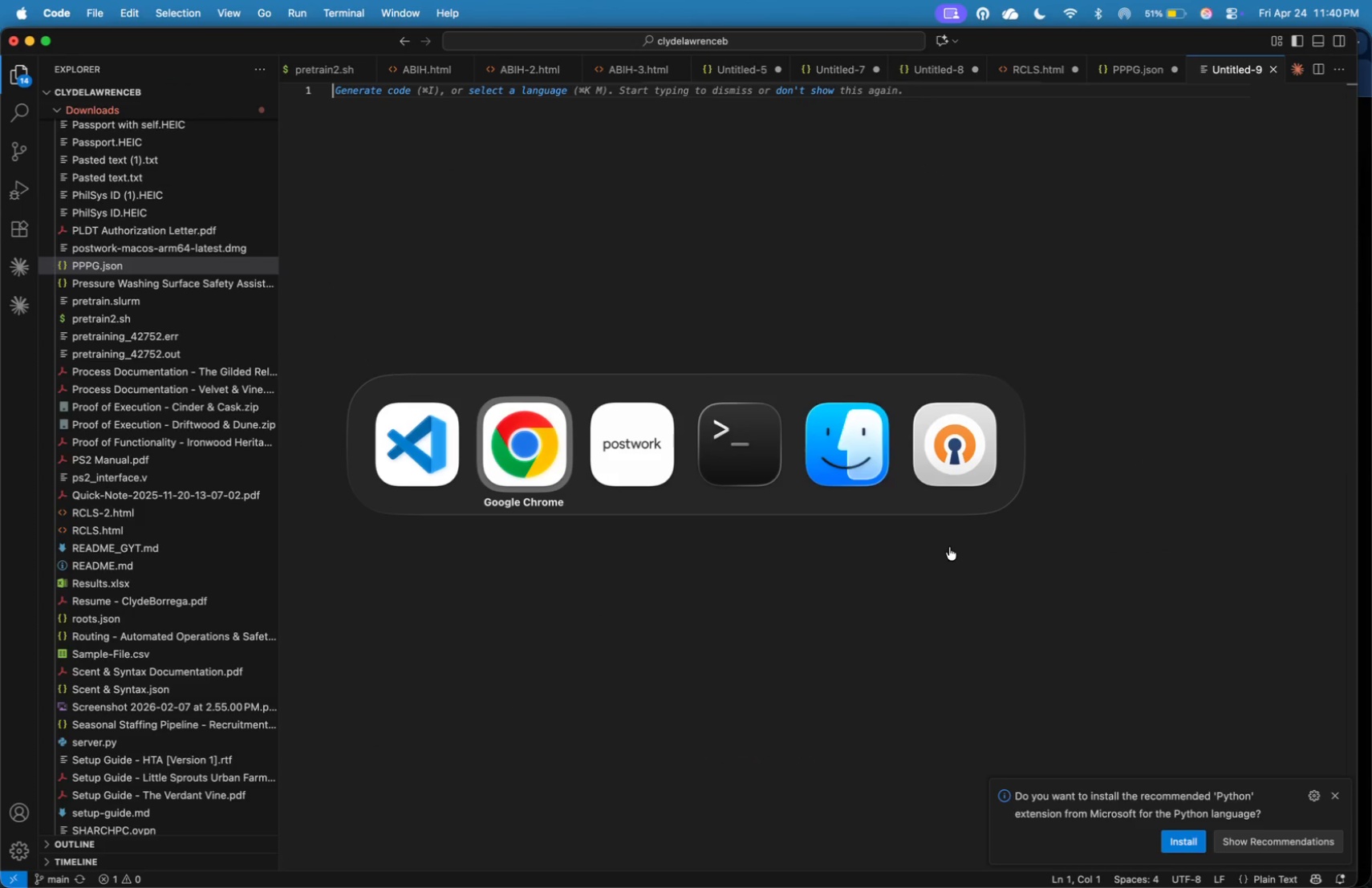 
key(Meta+Tab)